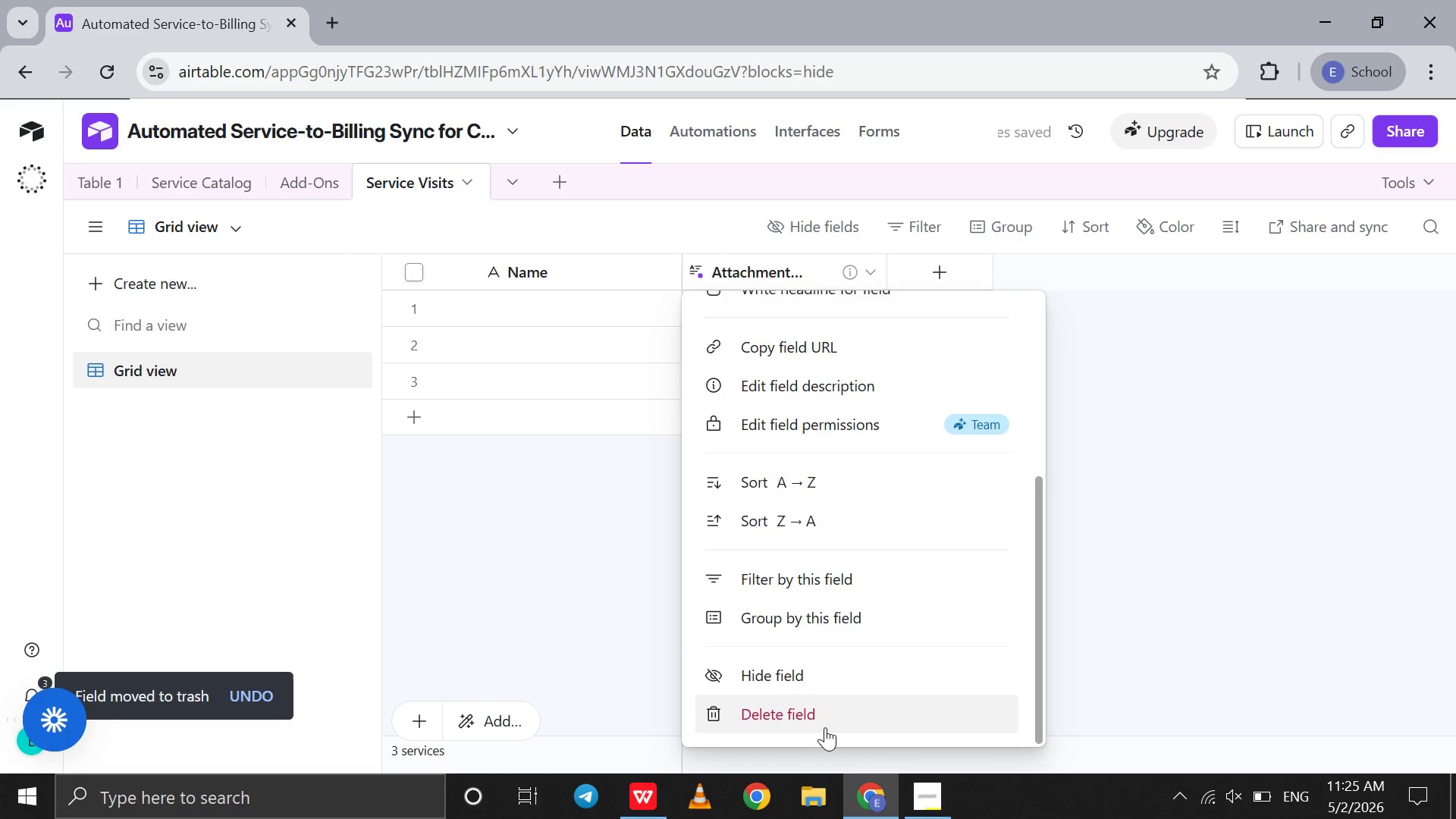 
left_click([825, 727])
 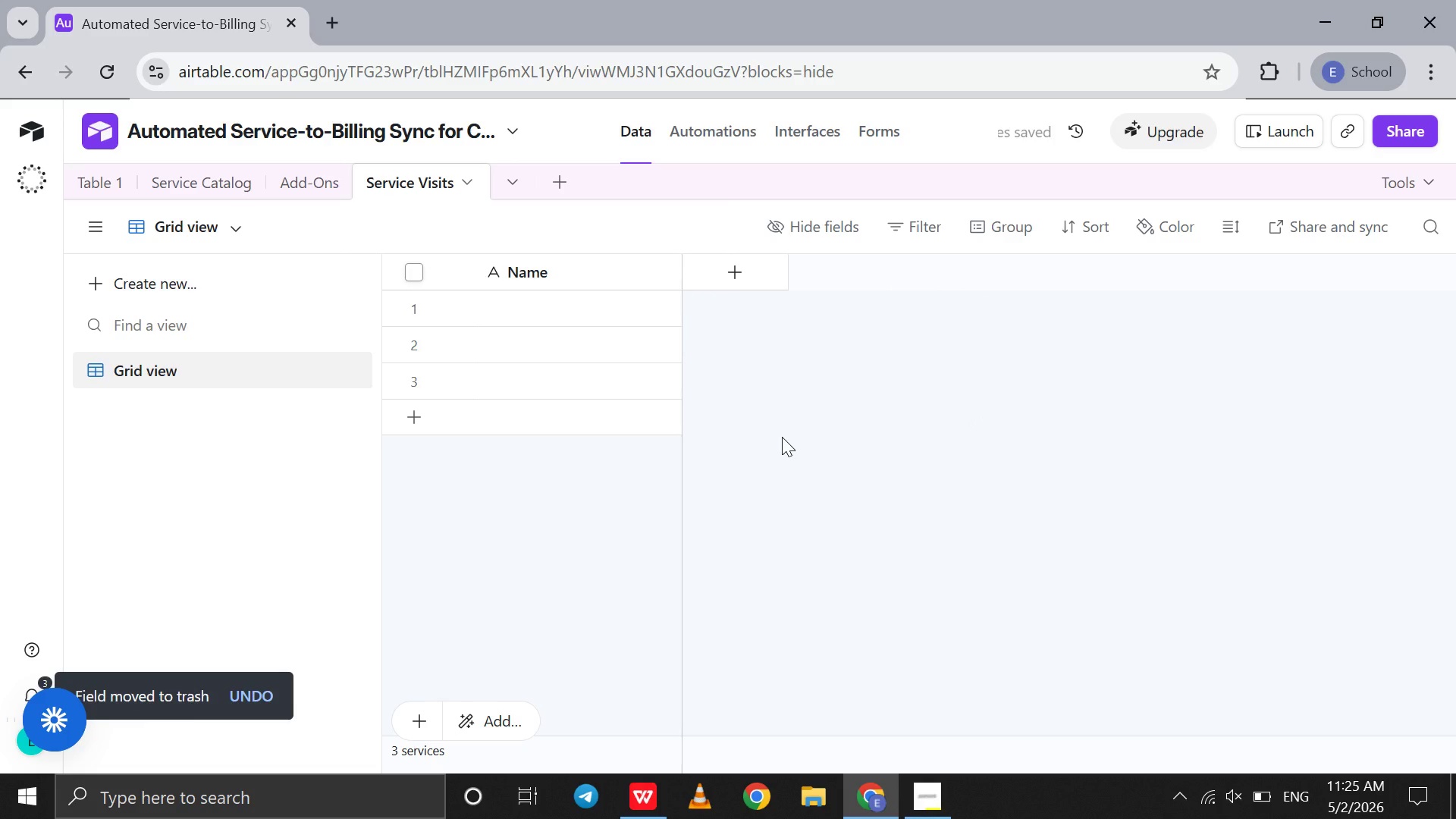 
wait(8.78)
 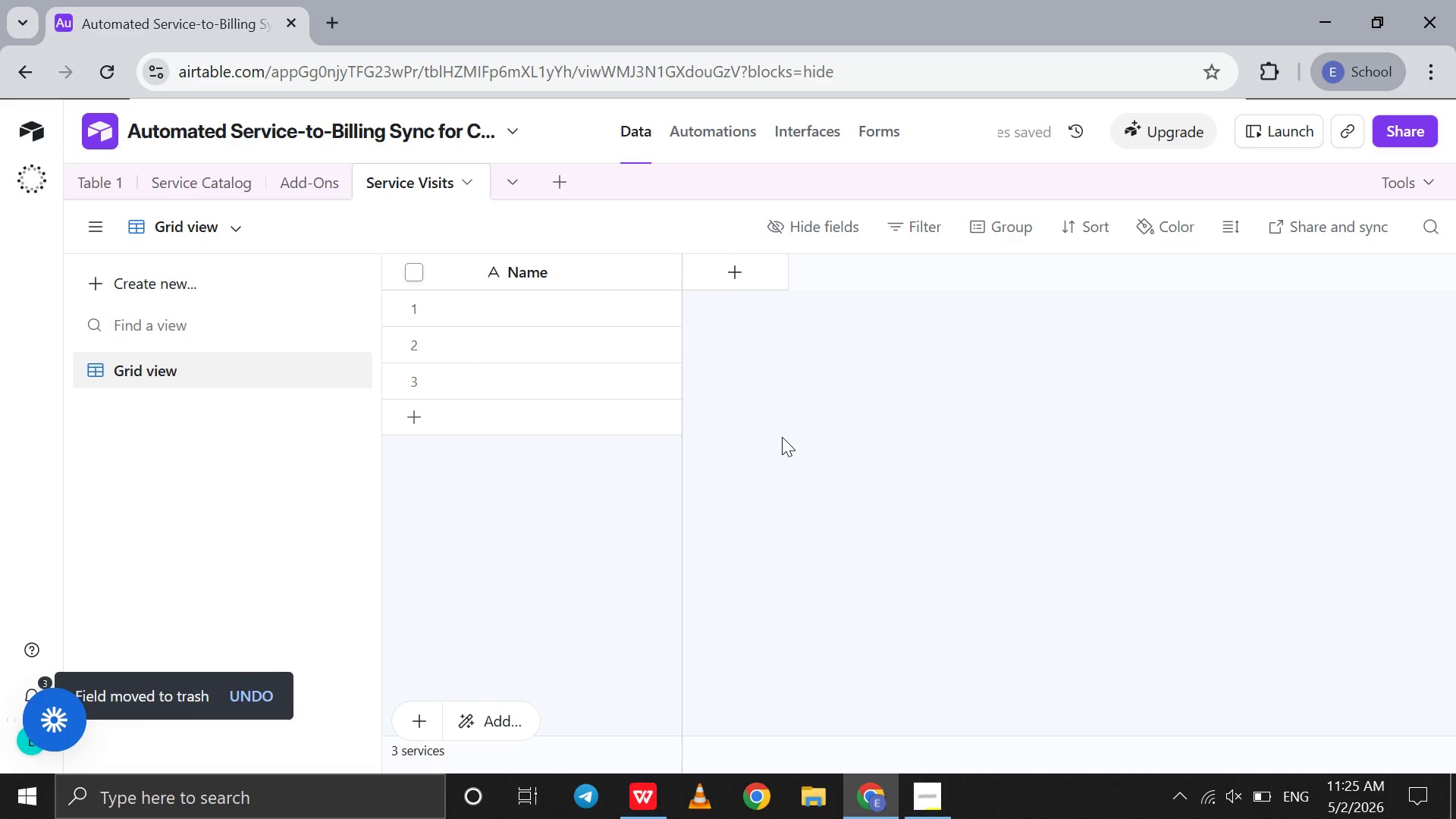 
left_click([658, 799])
 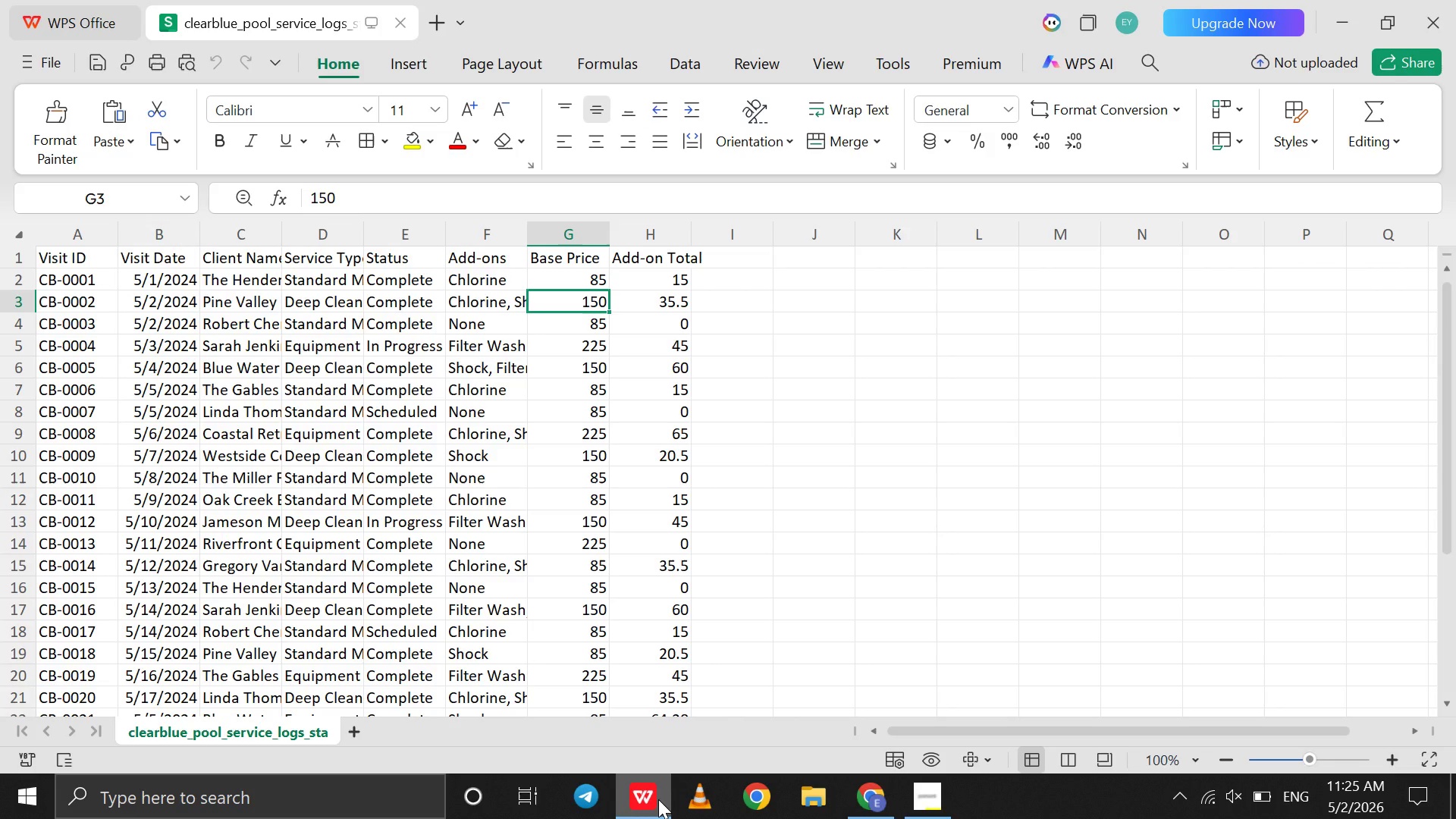 
left_click([658, 799])
 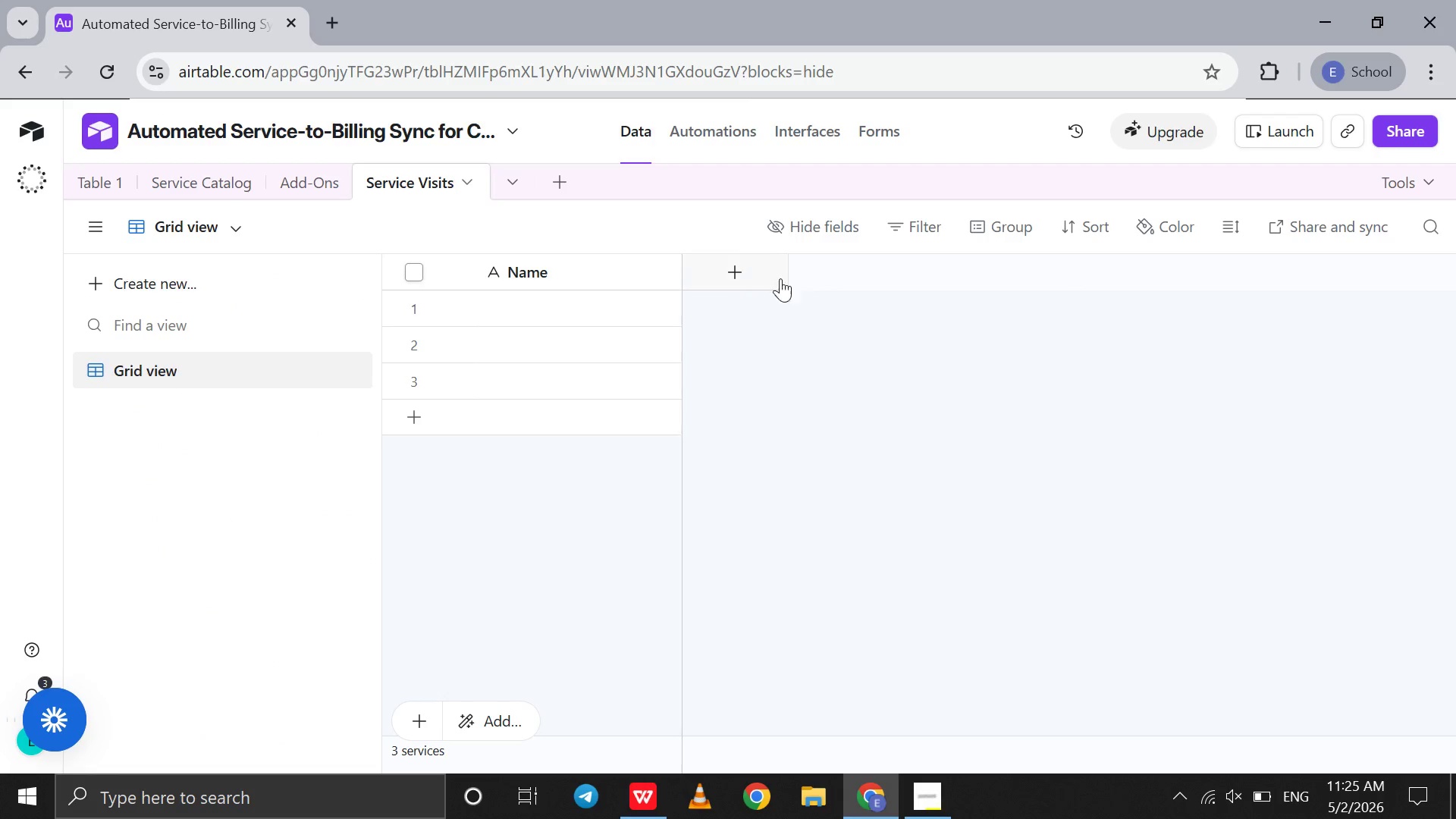 
left_click([766, 273])
 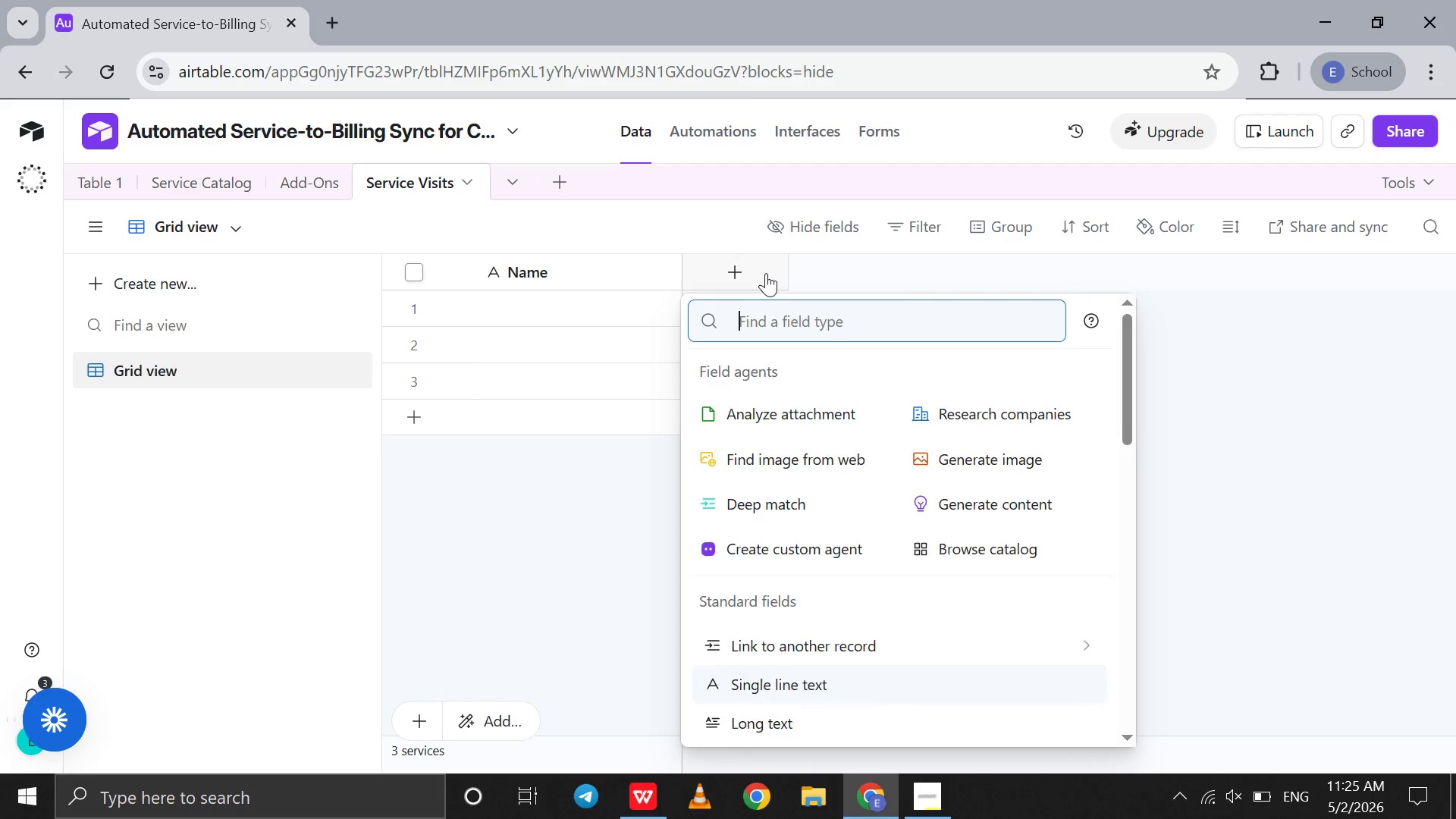 
type(id)
 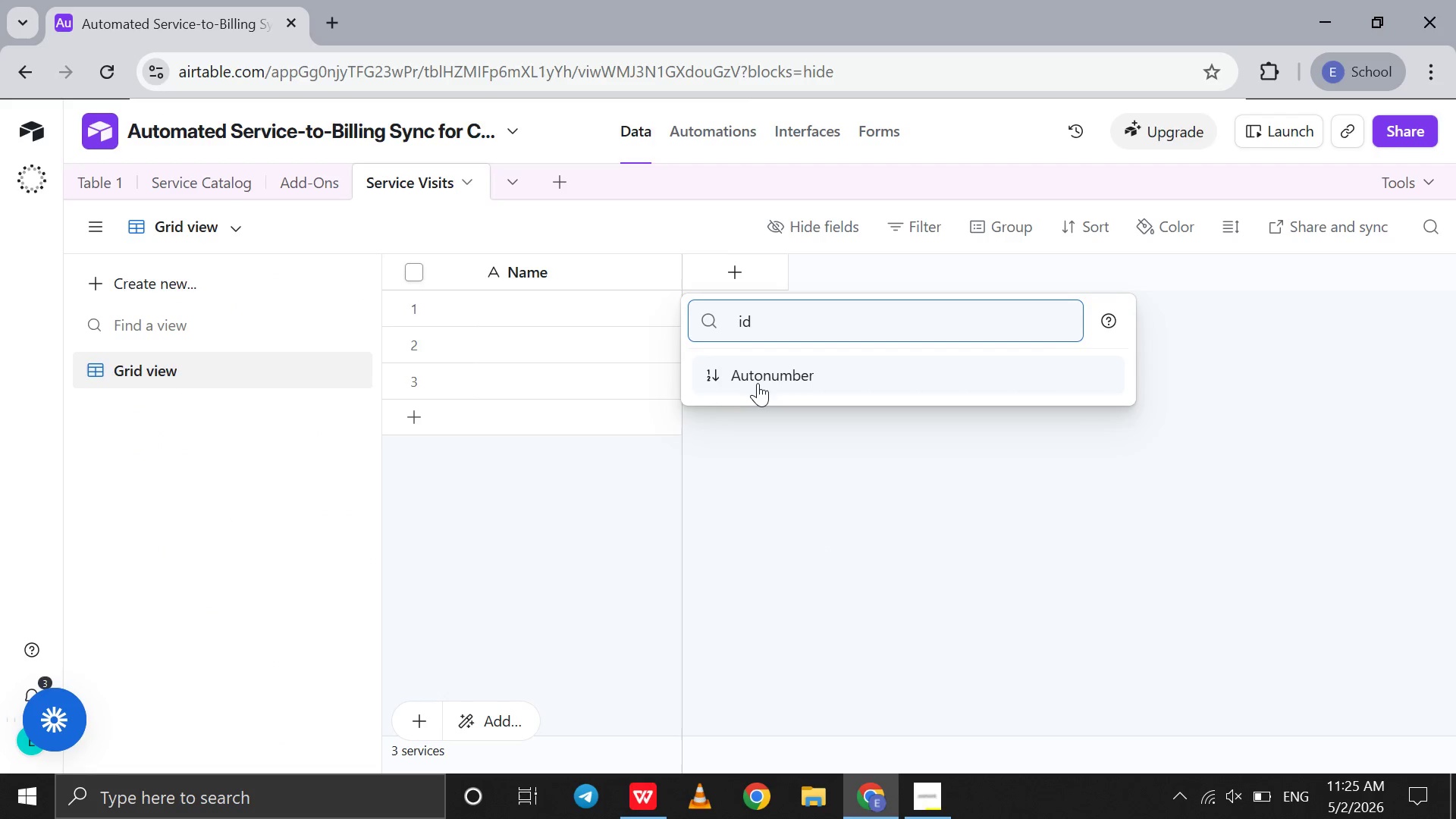 
left_click([758, 384])
 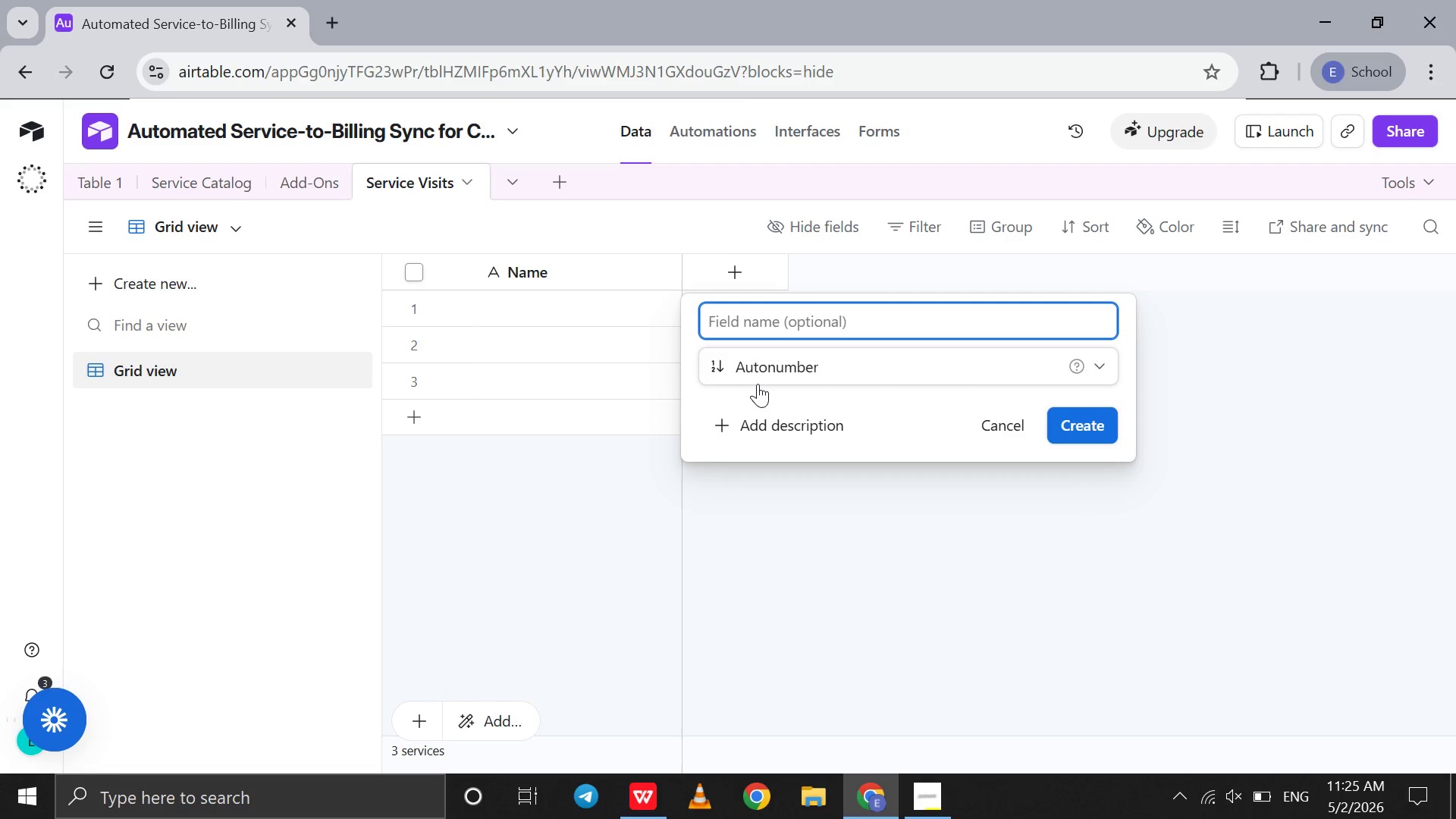 
type(id)
 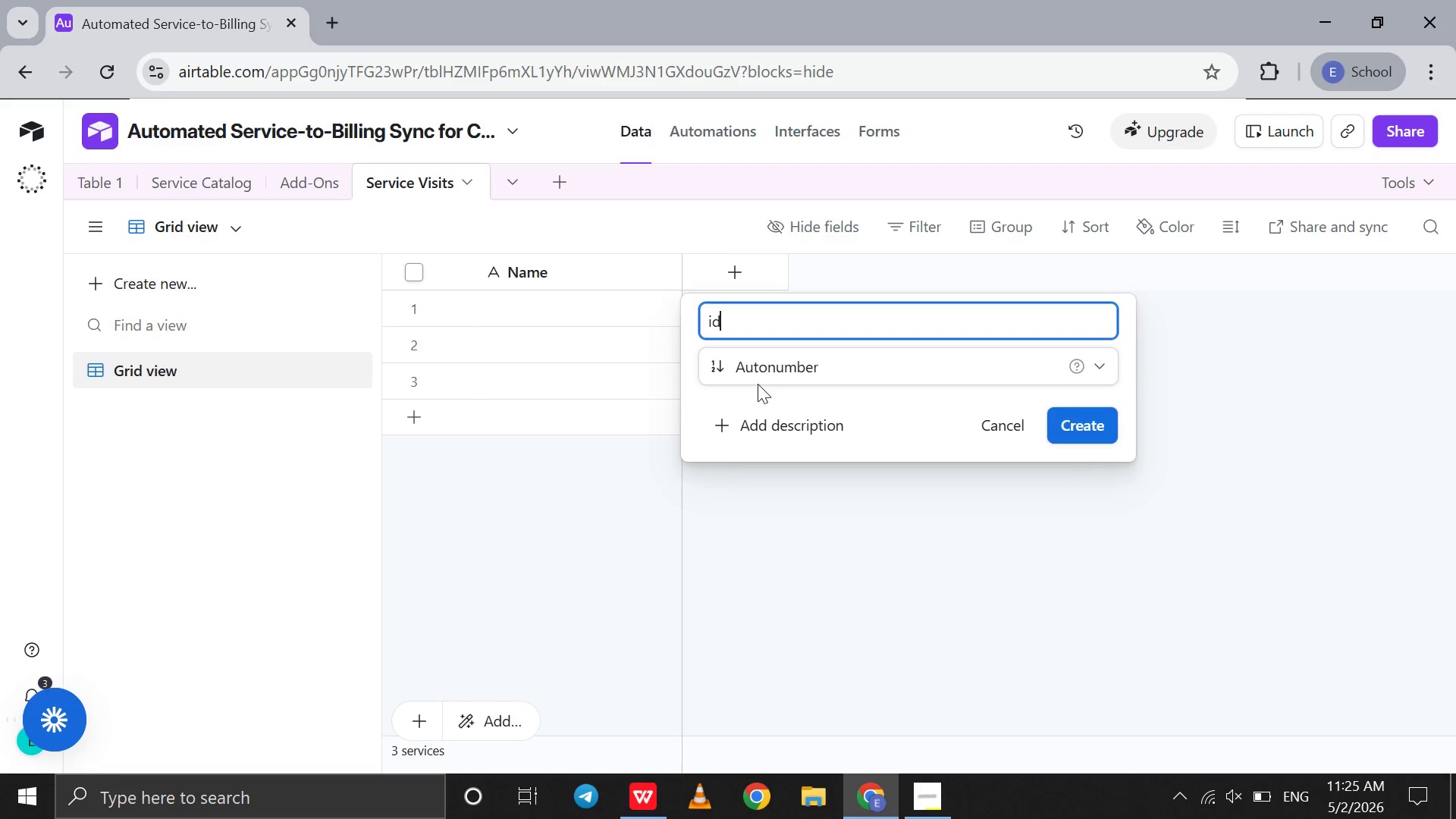 
key(Enter)
 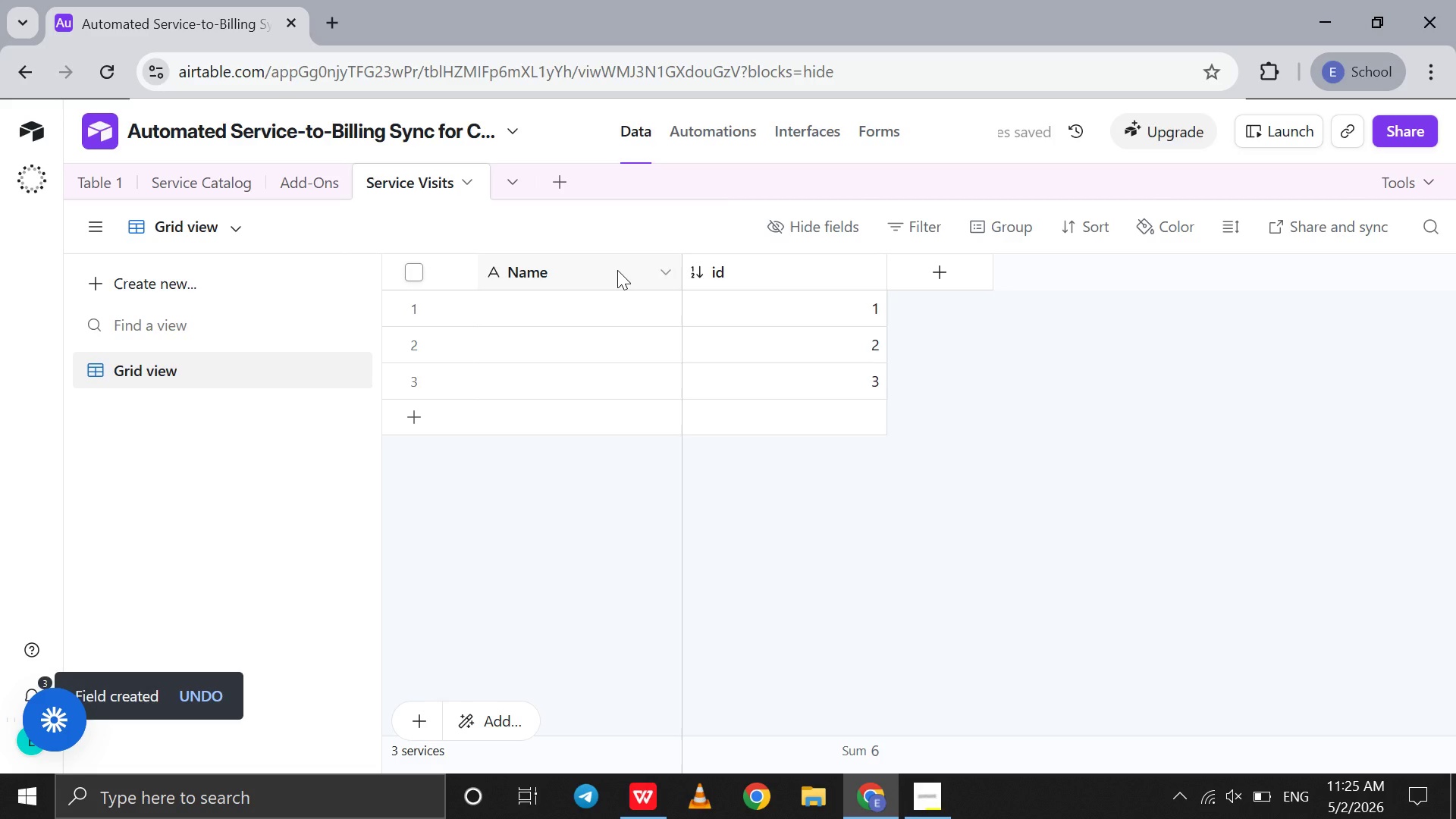 
double_click([617, 270])
 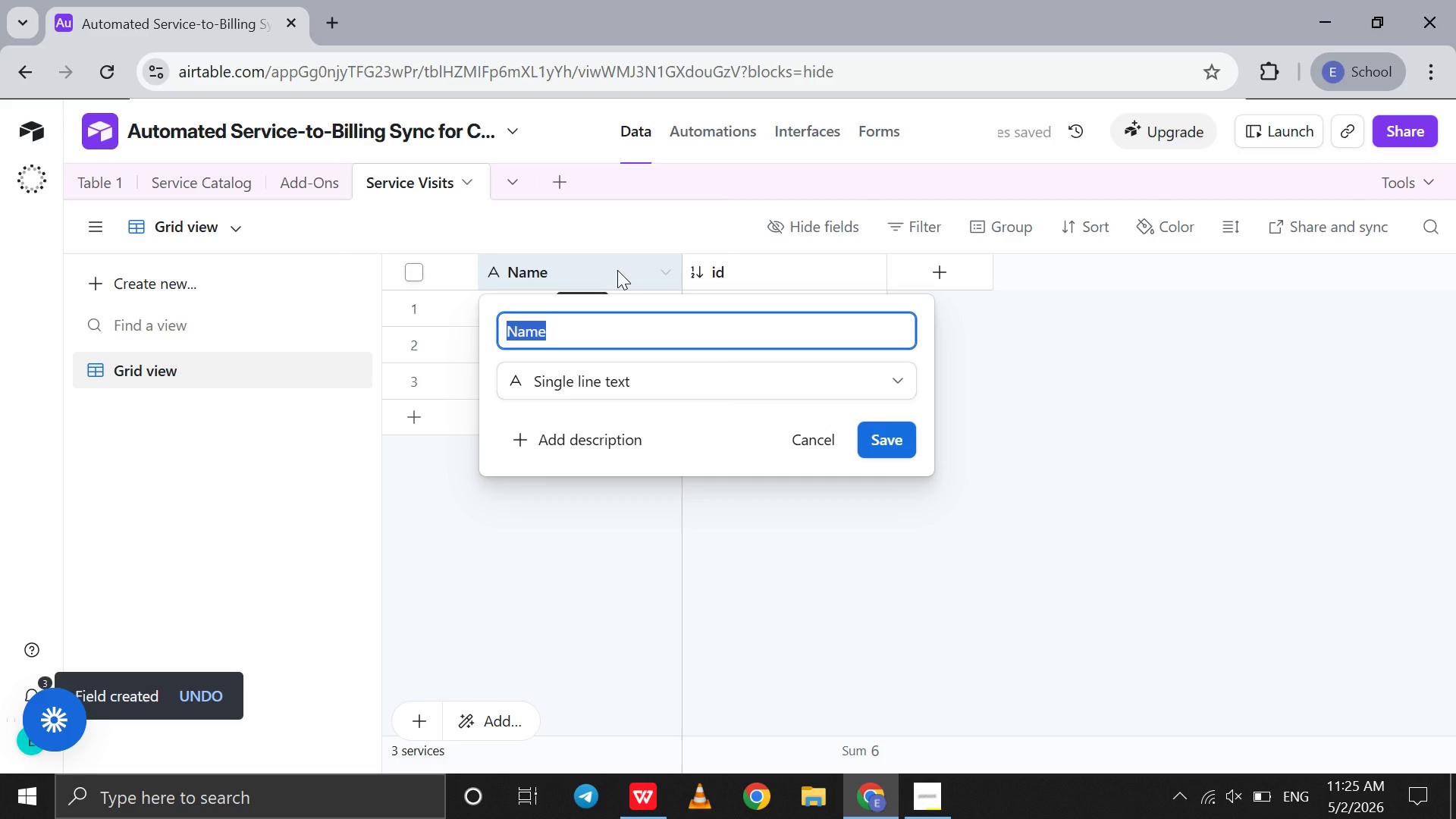 
type(Visit ID)
 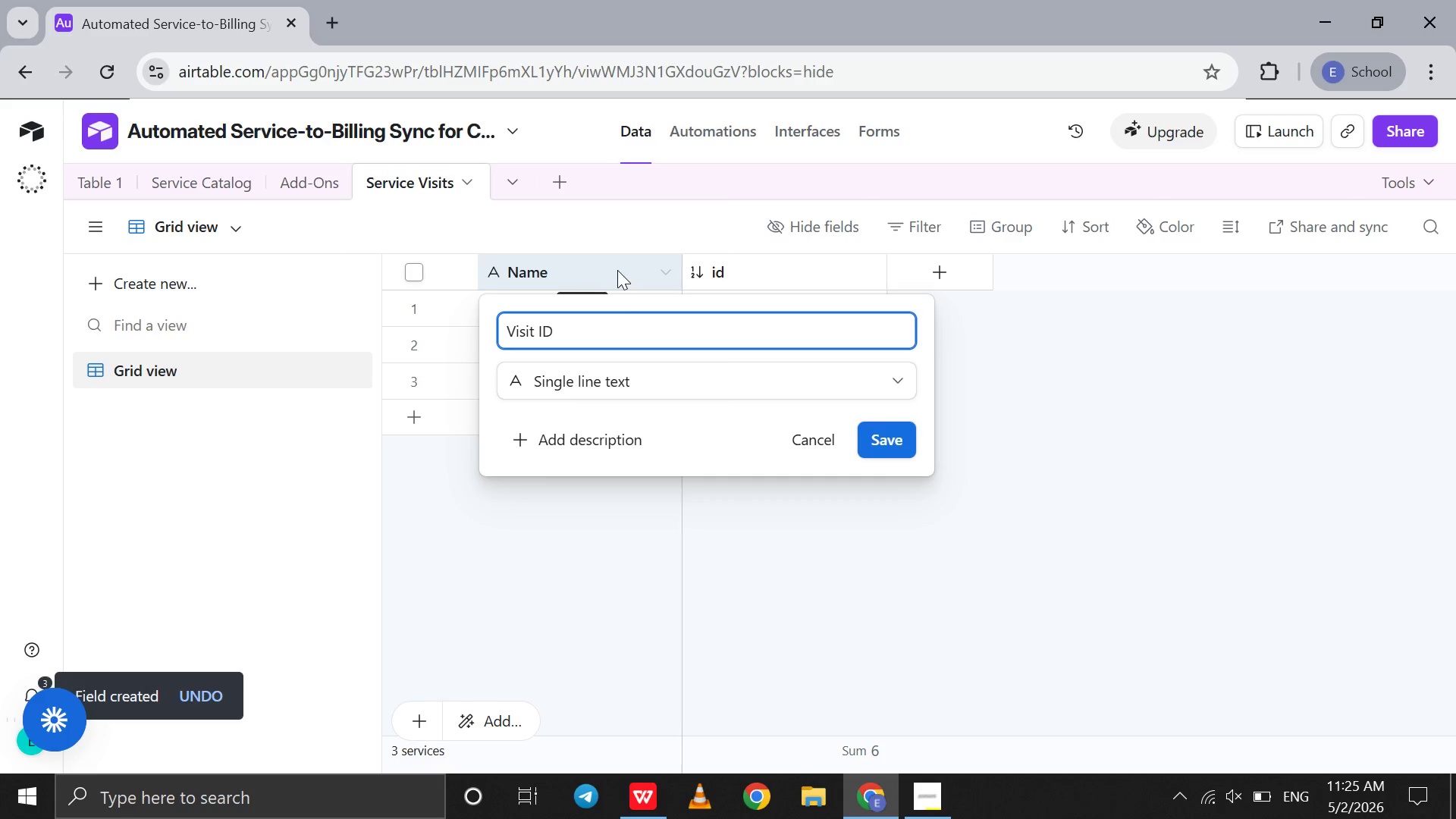 
left_click([615, 384])
 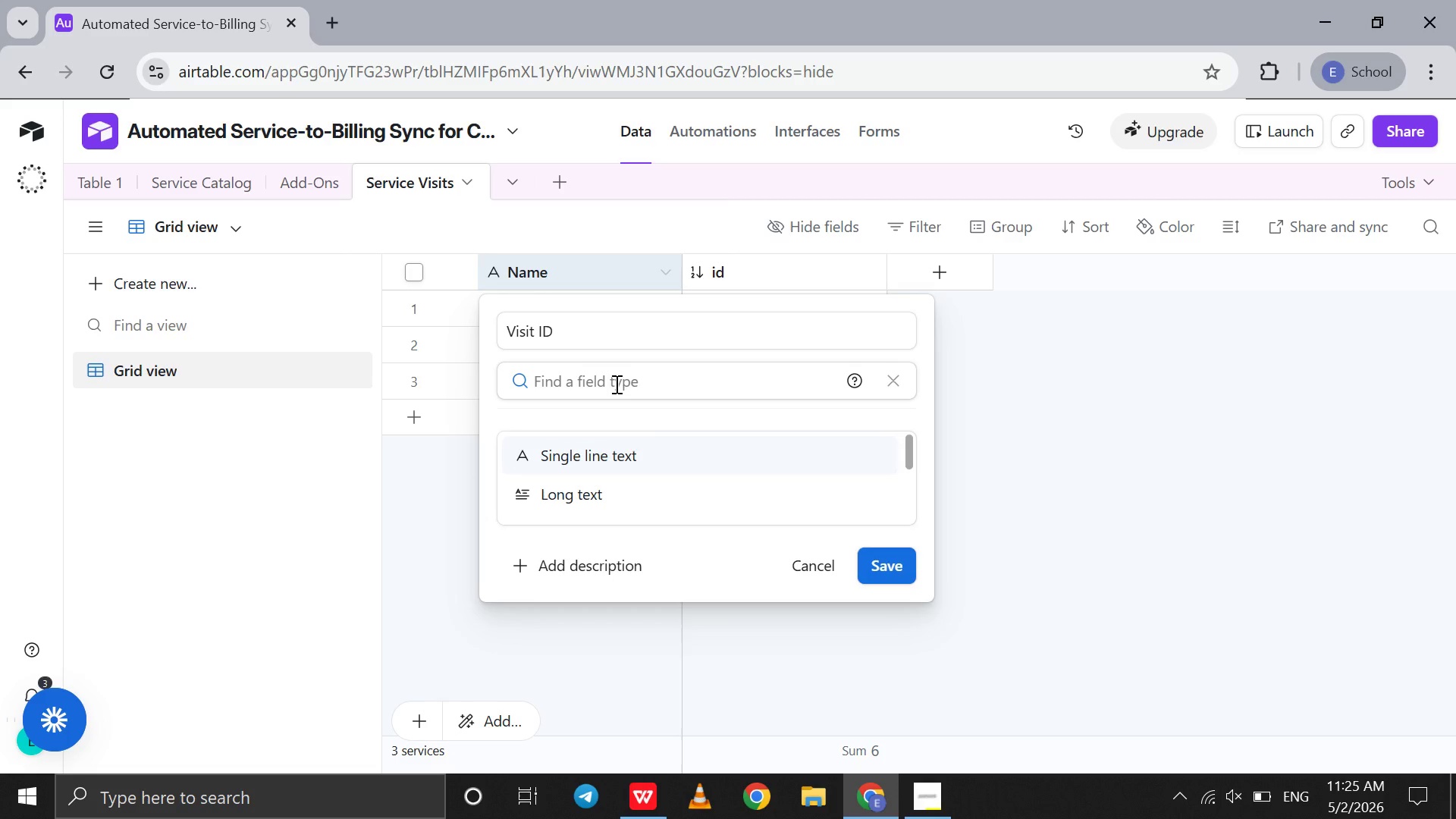 
key(F)
 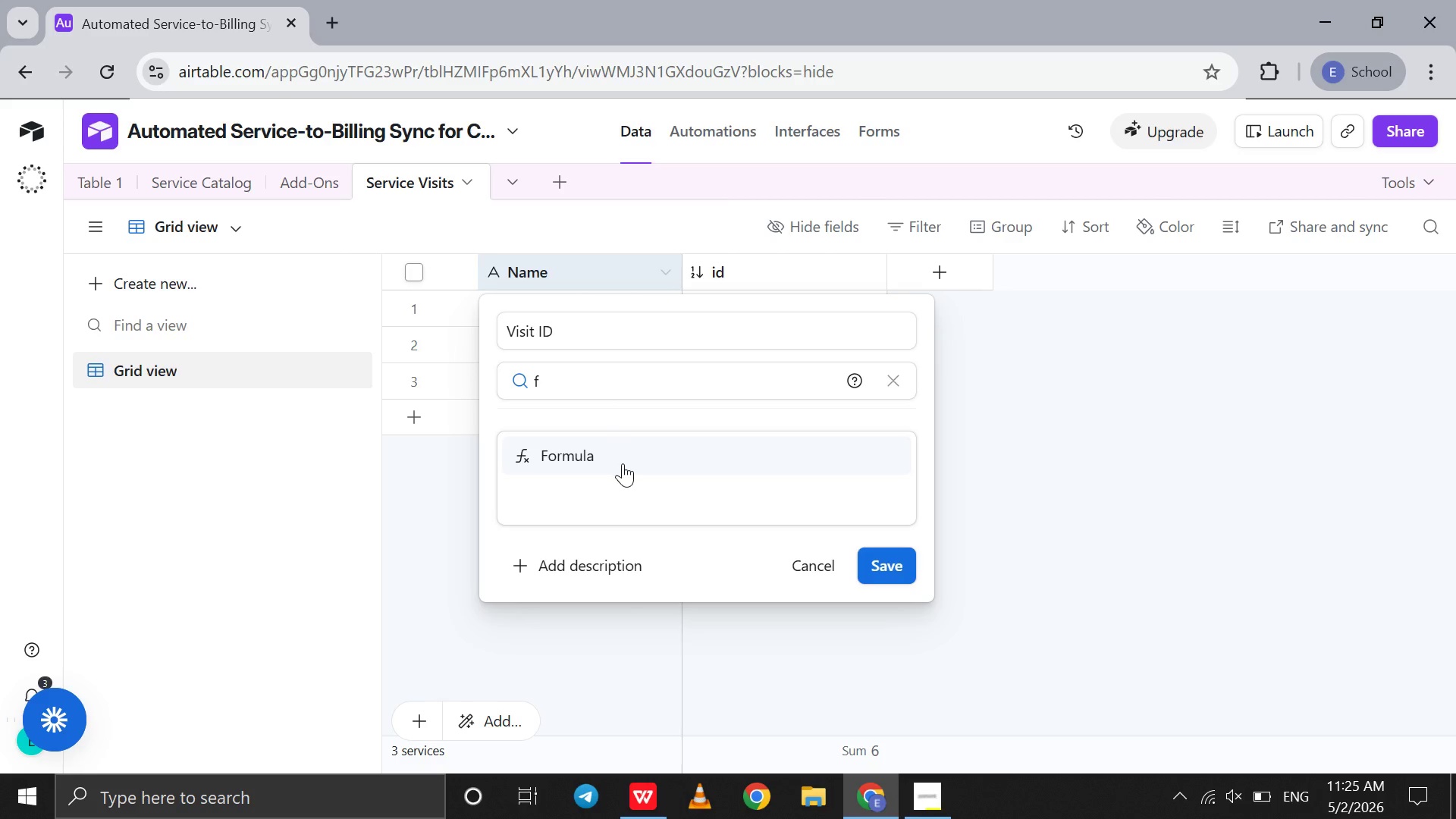 
left_click([623, 463])
 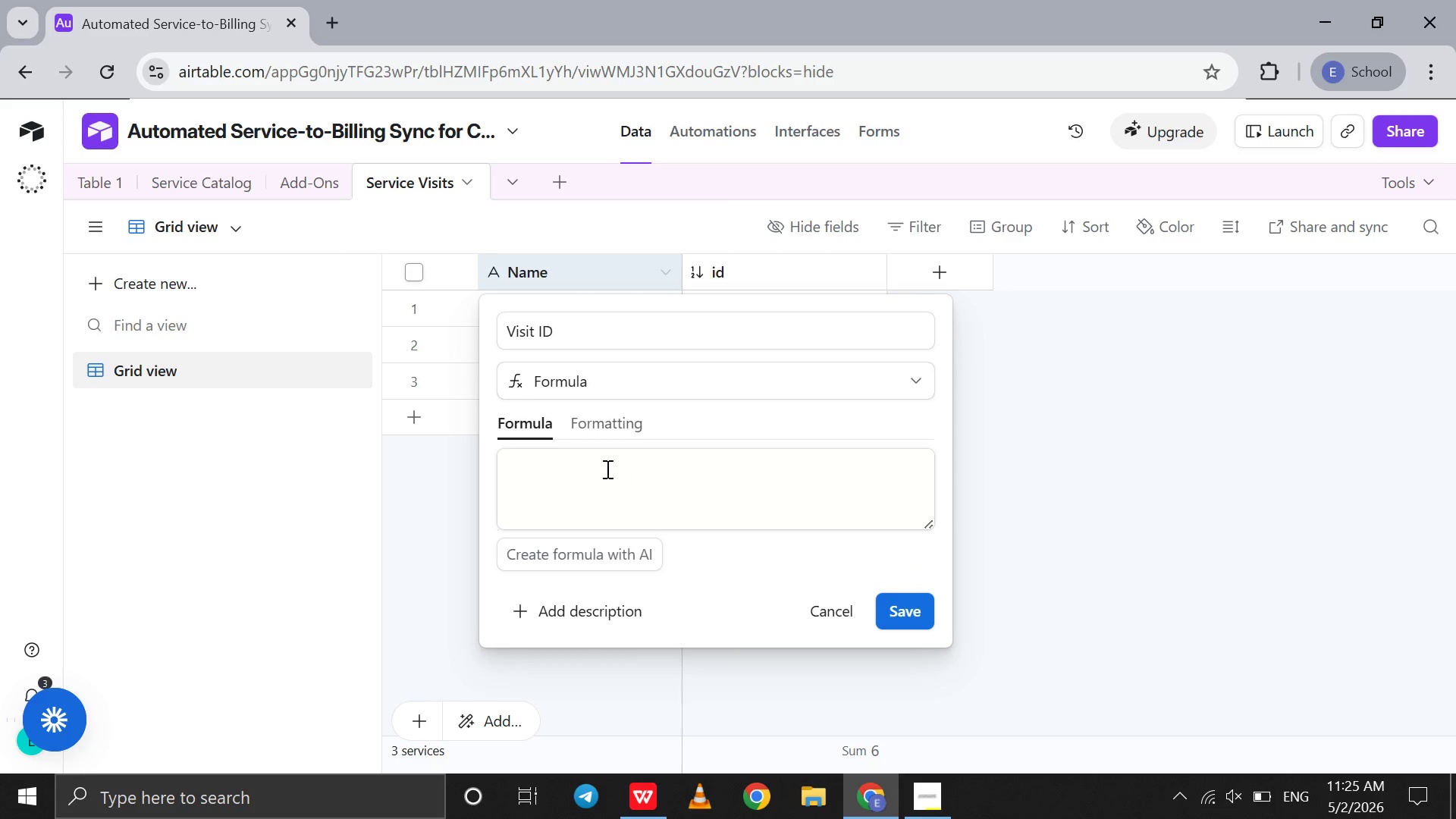 
left_click([606, 469])
 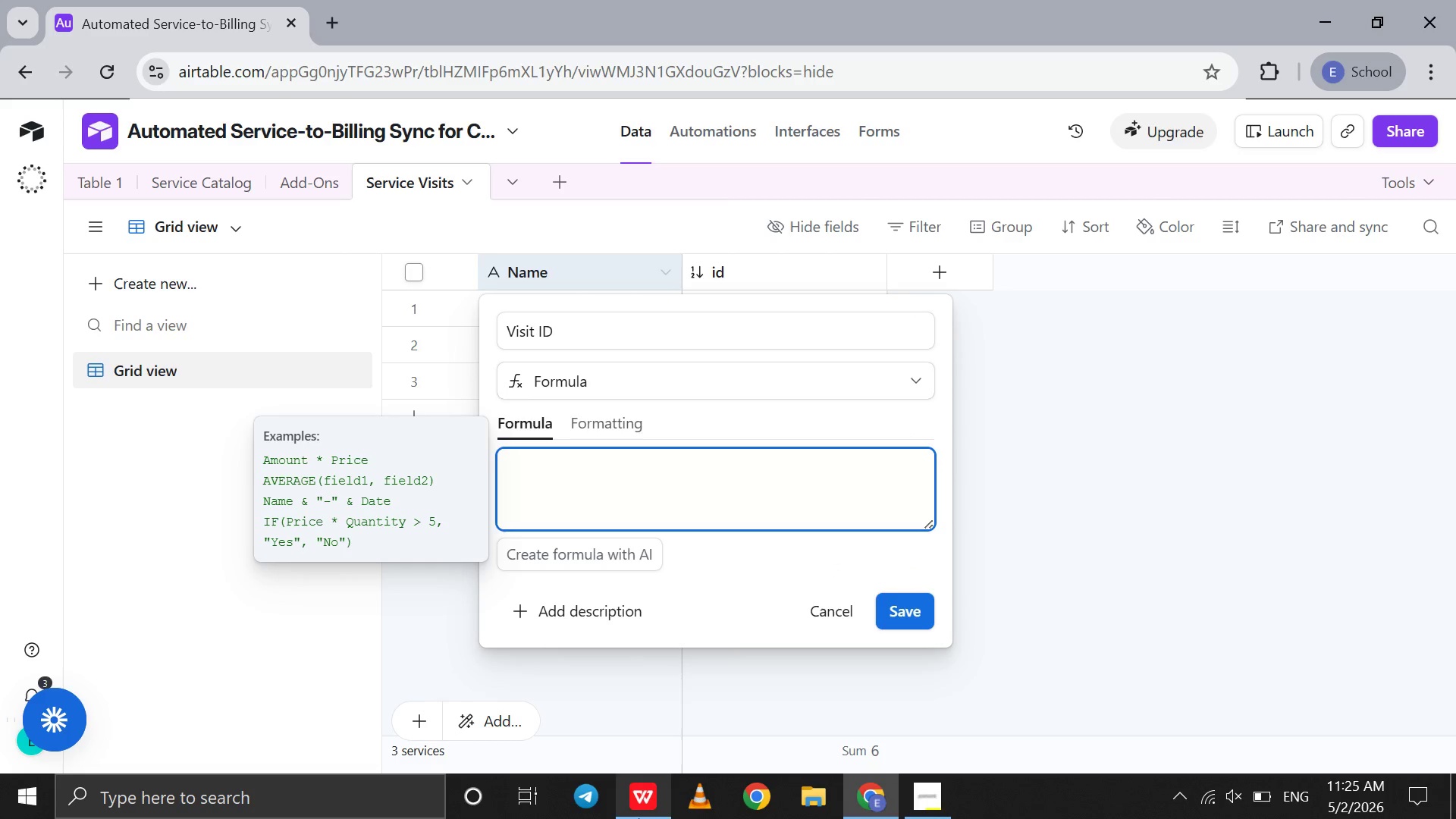 
left_click([639, 818])
 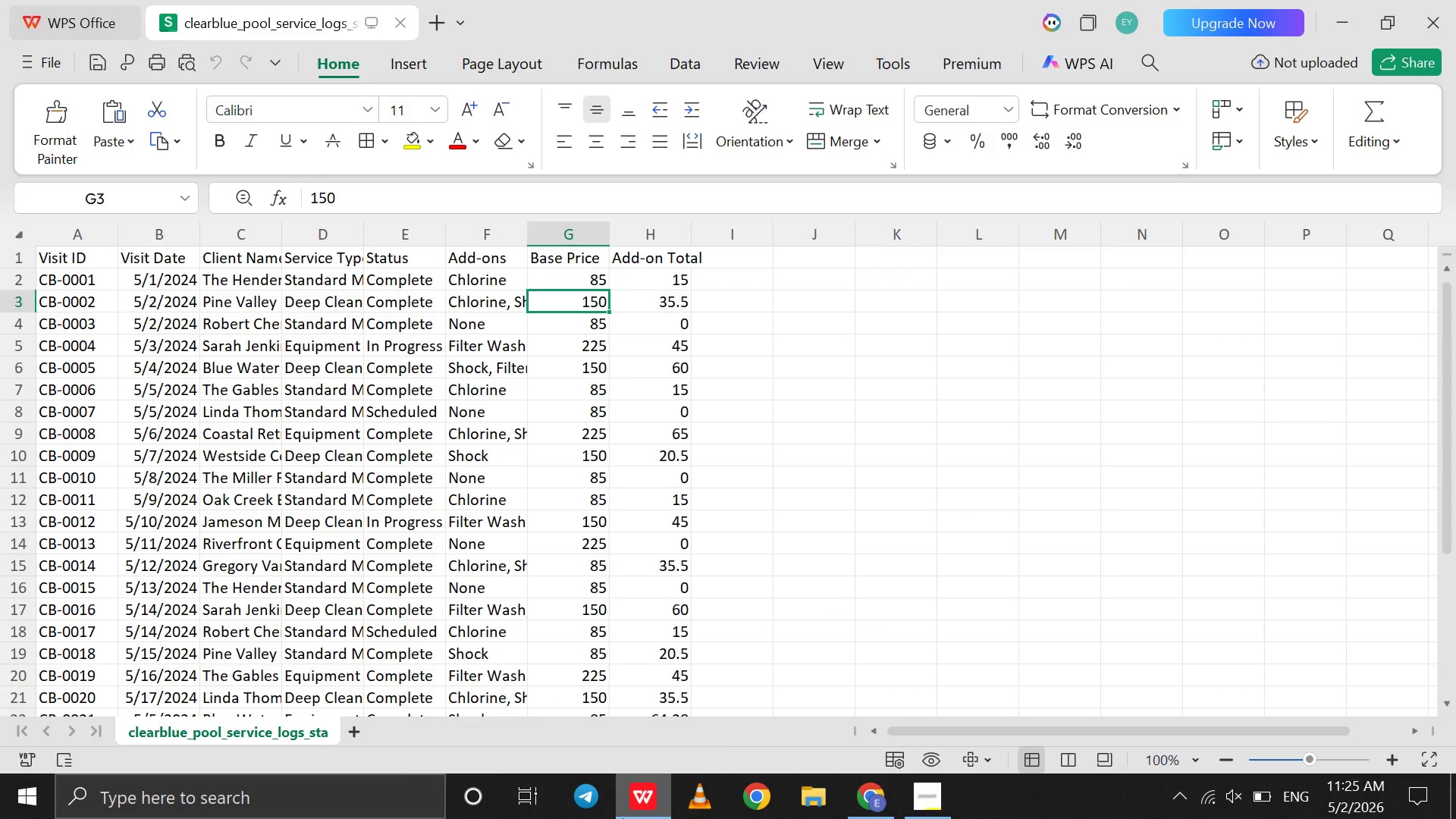 
key(ArrowLeft)
 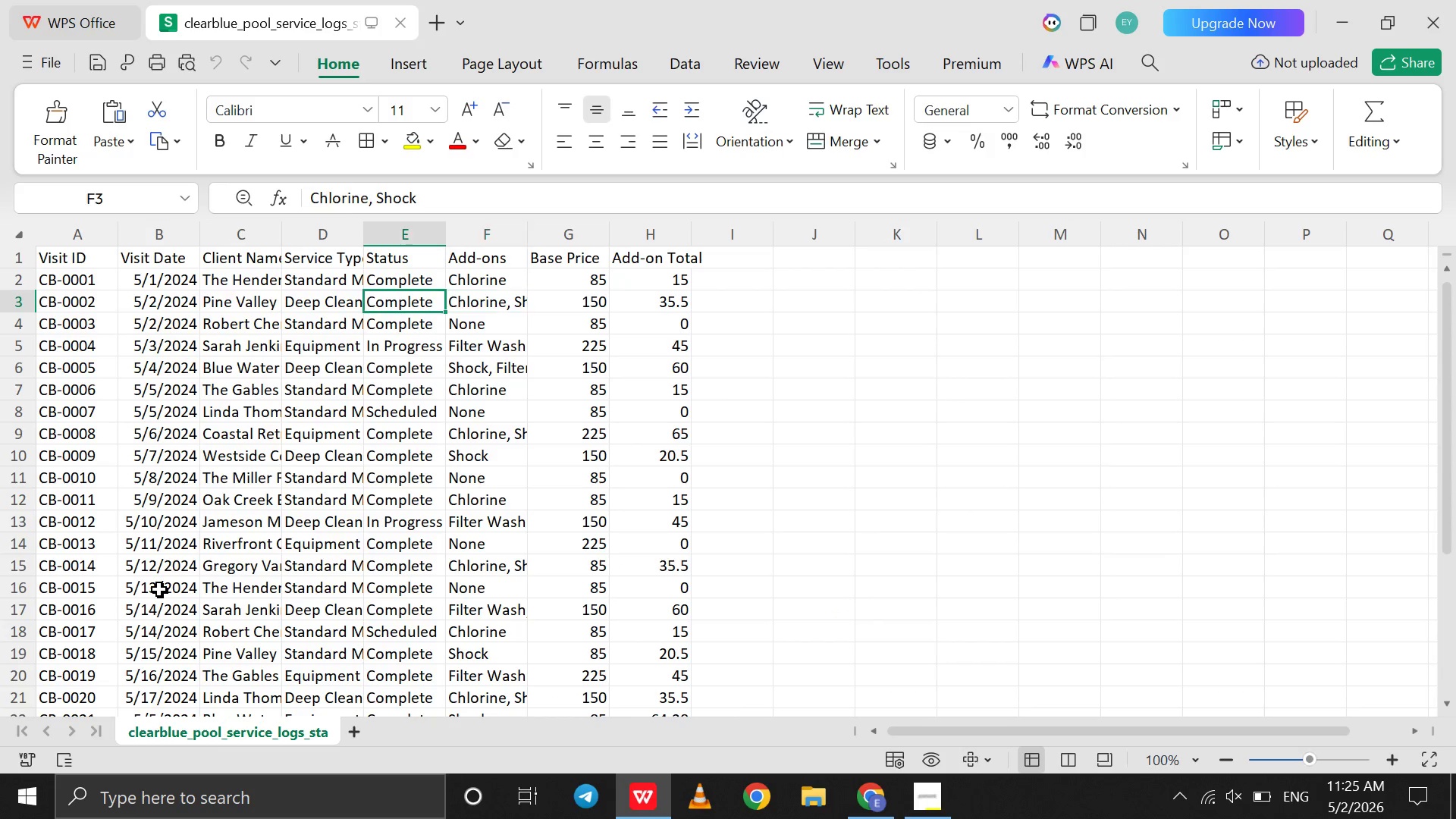 
key(ArrowLeft)
 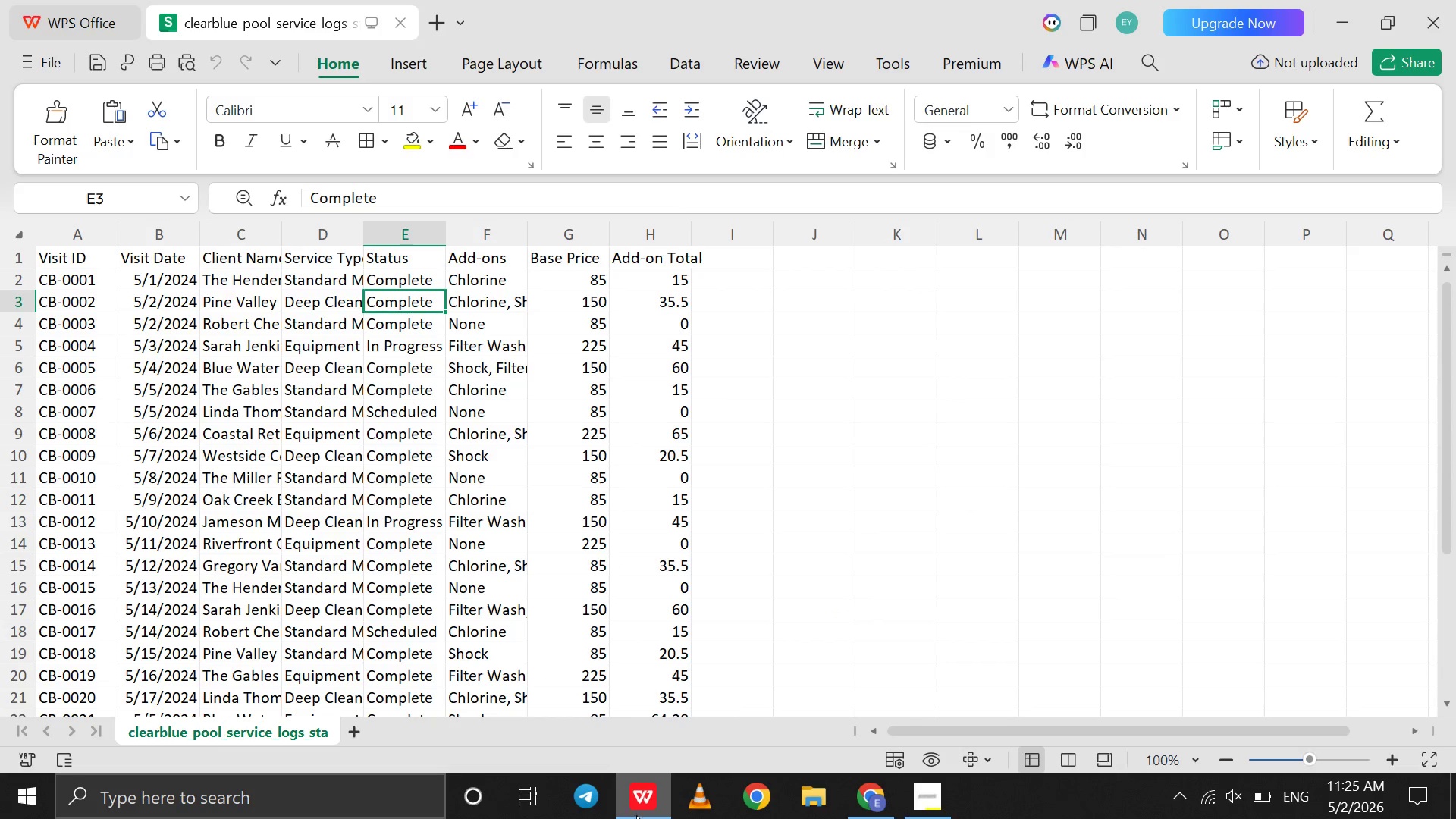 
left_click([637, 815])
 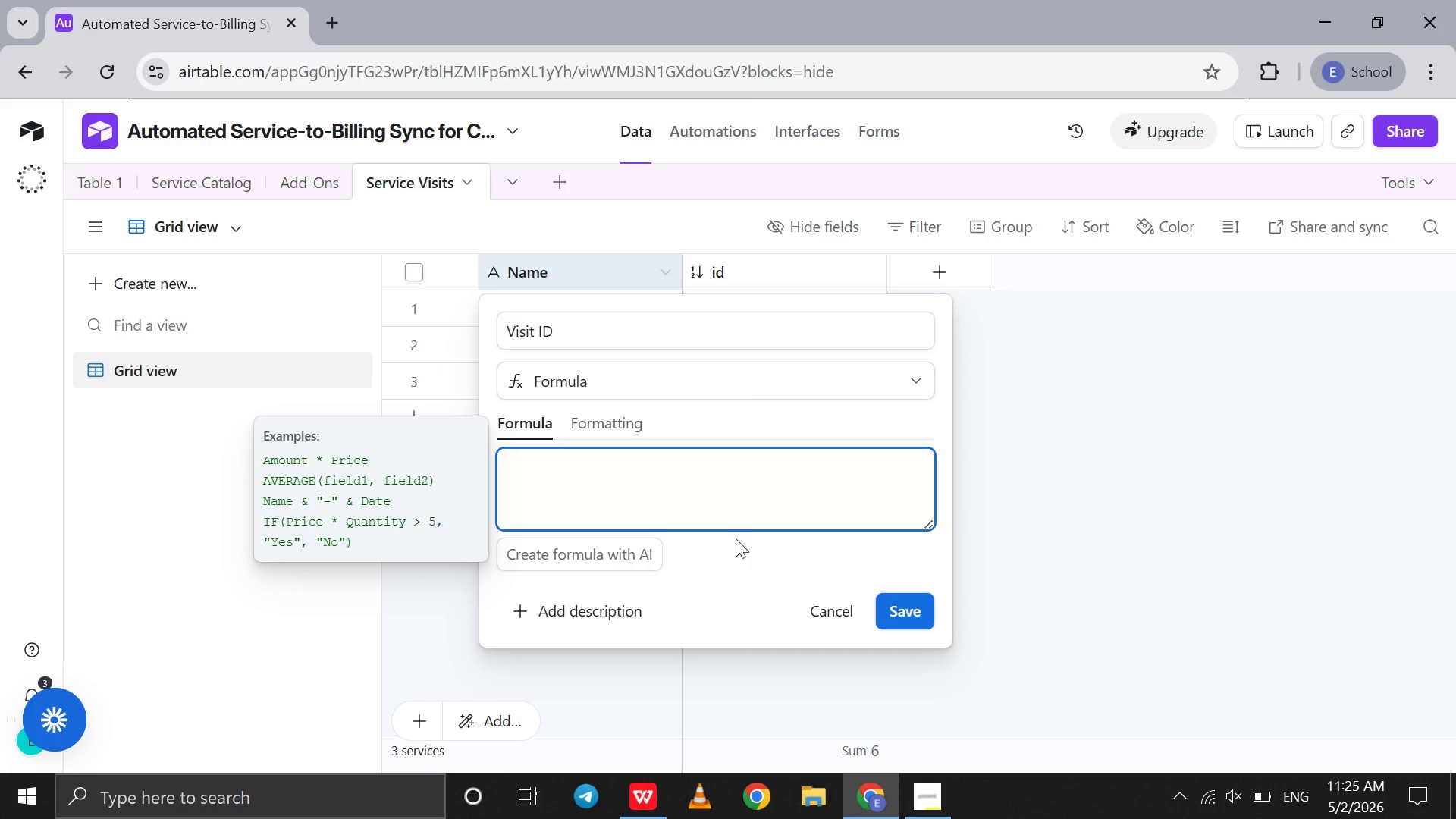 
type("CB-)
 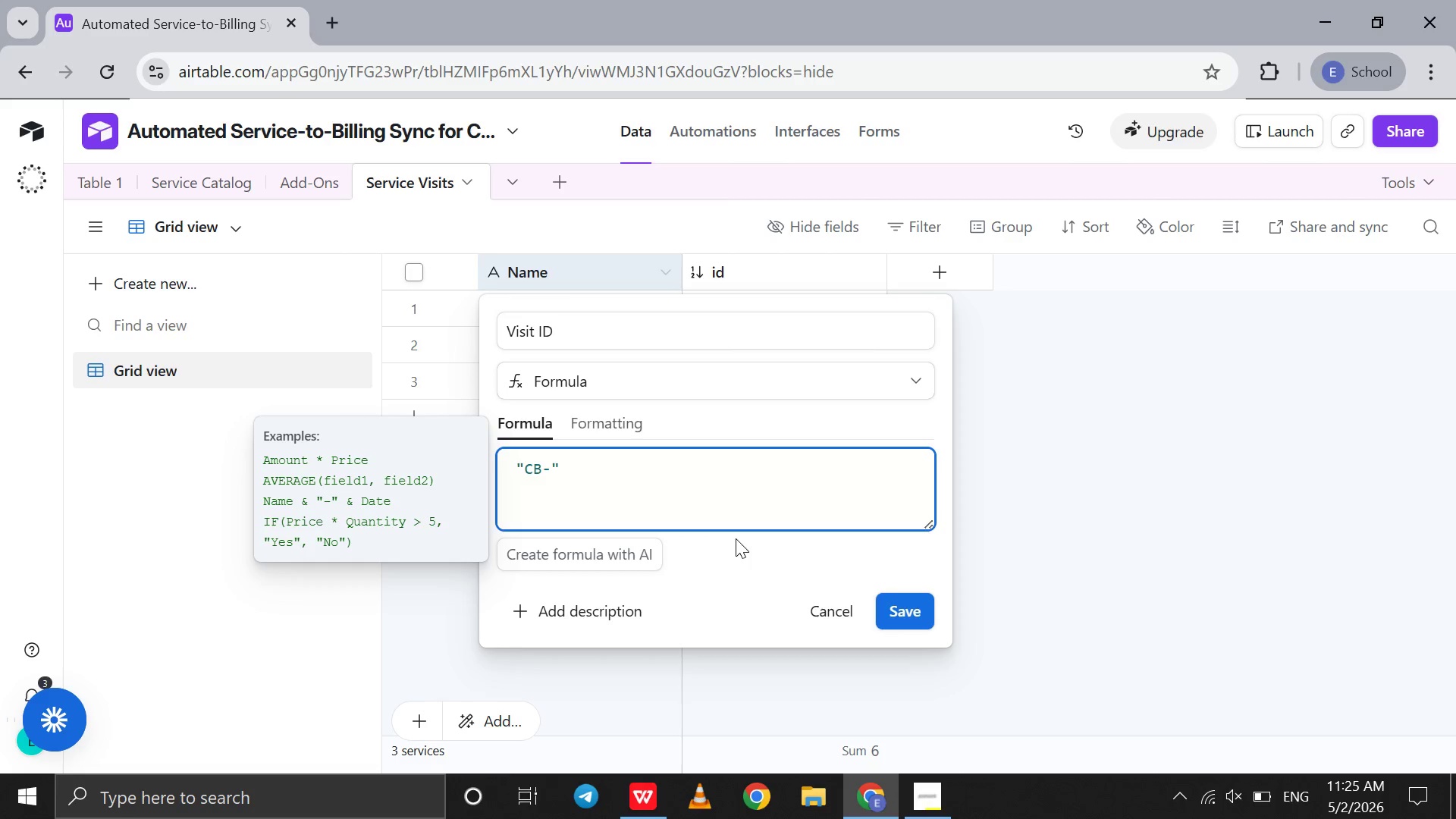 
key(ArrowRight)
 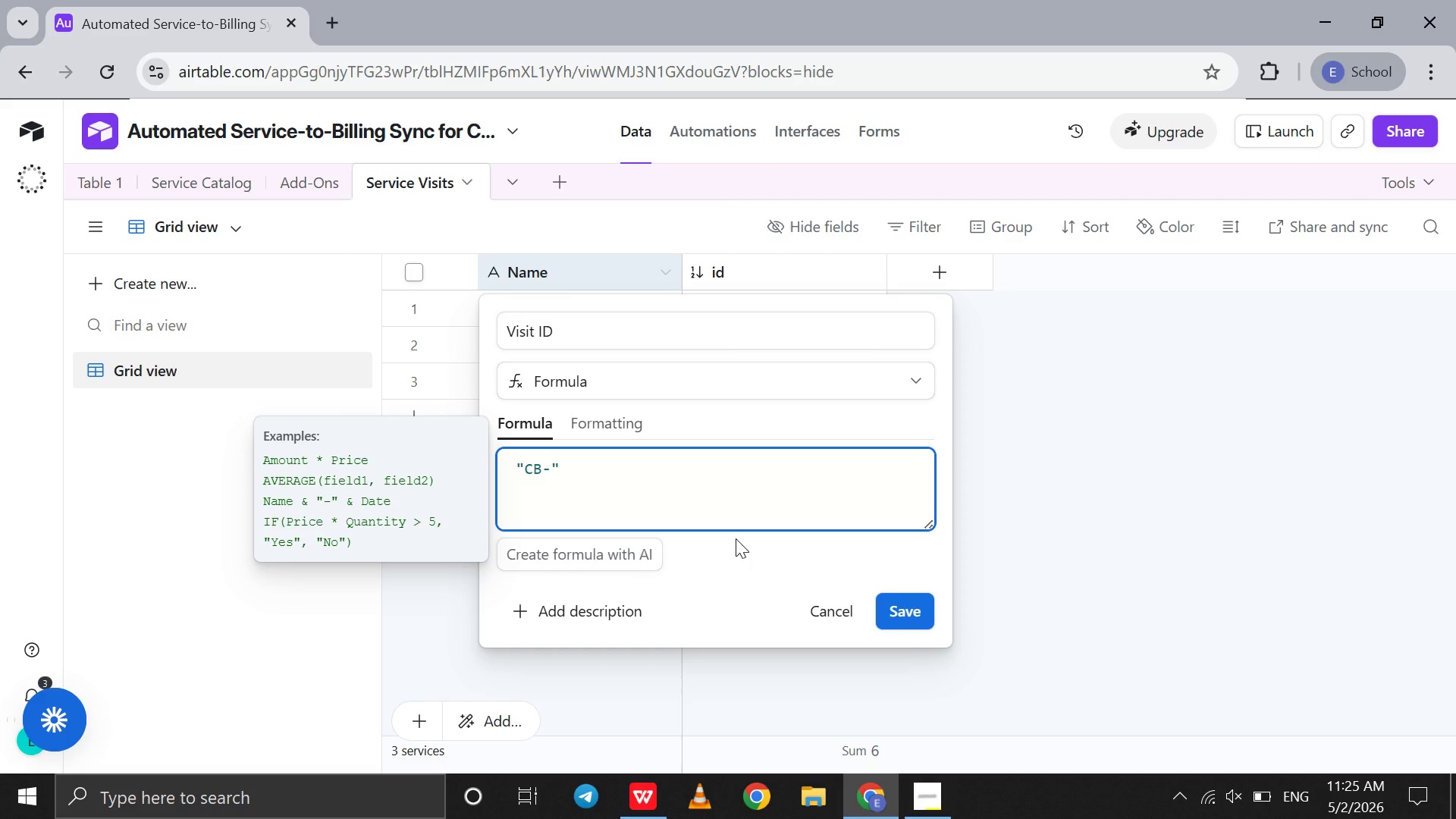 
type(&i)
 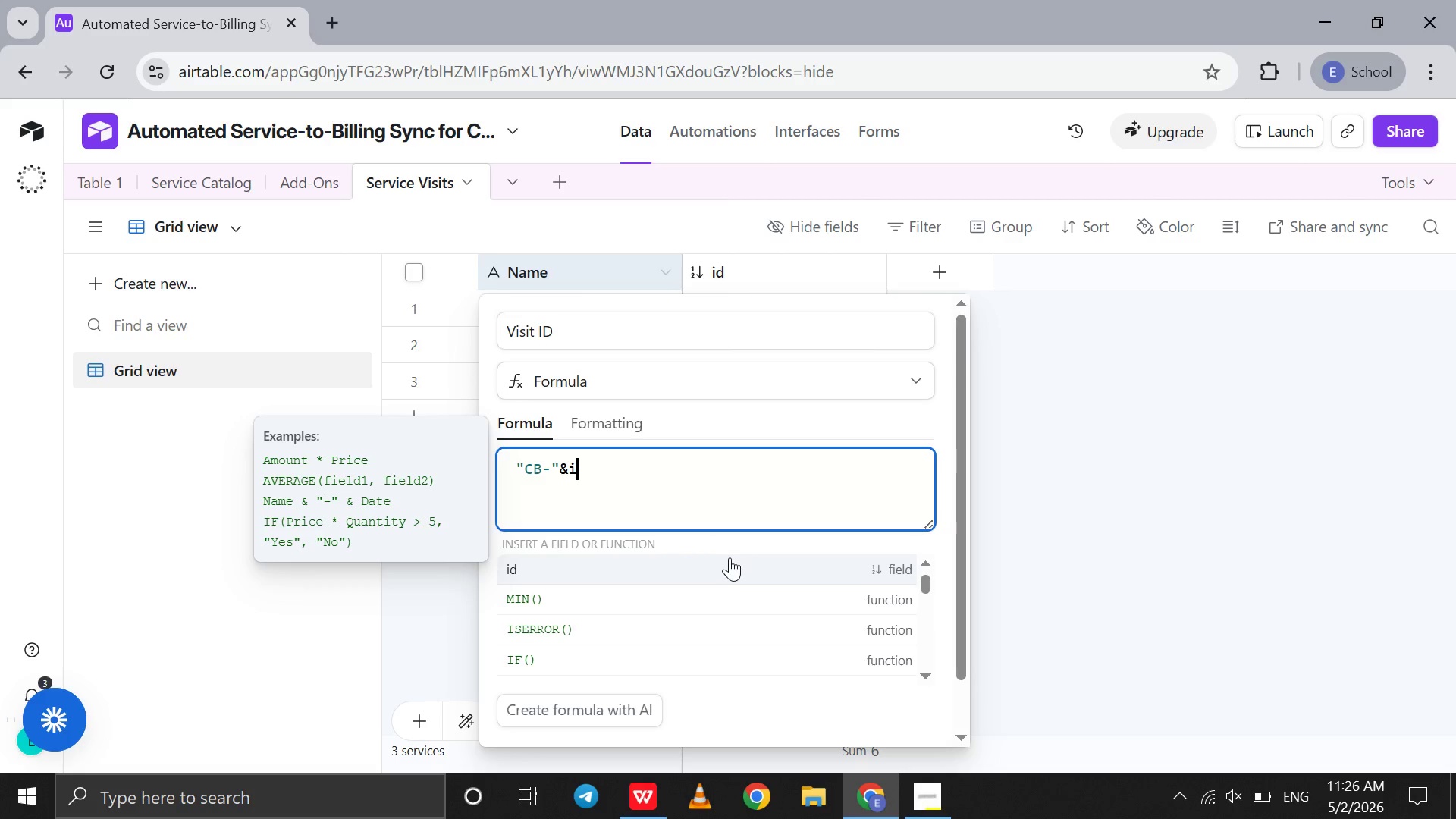 
left_click([729, 561])
 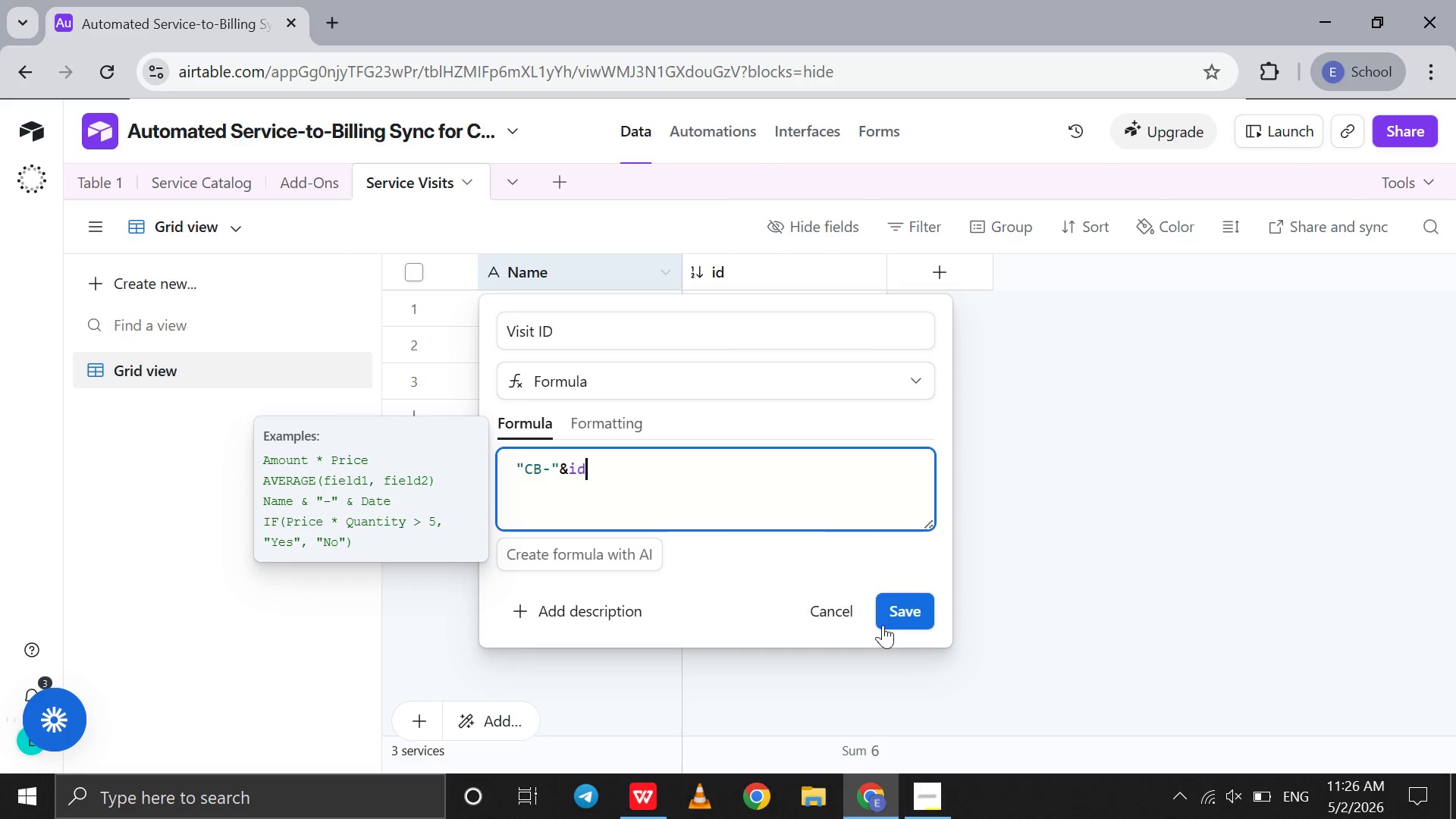 
left_click([908, 626])
 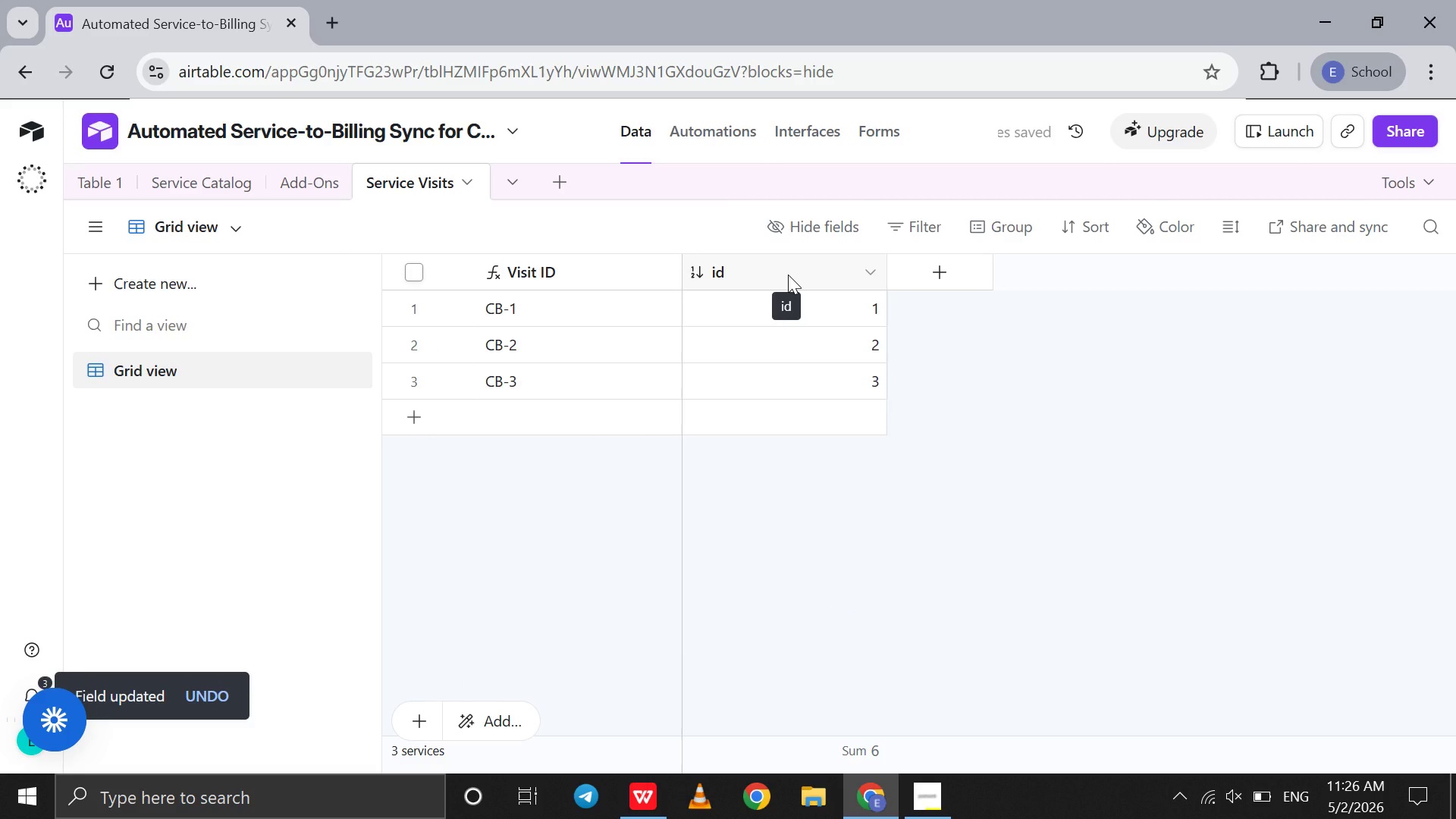 
right_click([788, 275])
 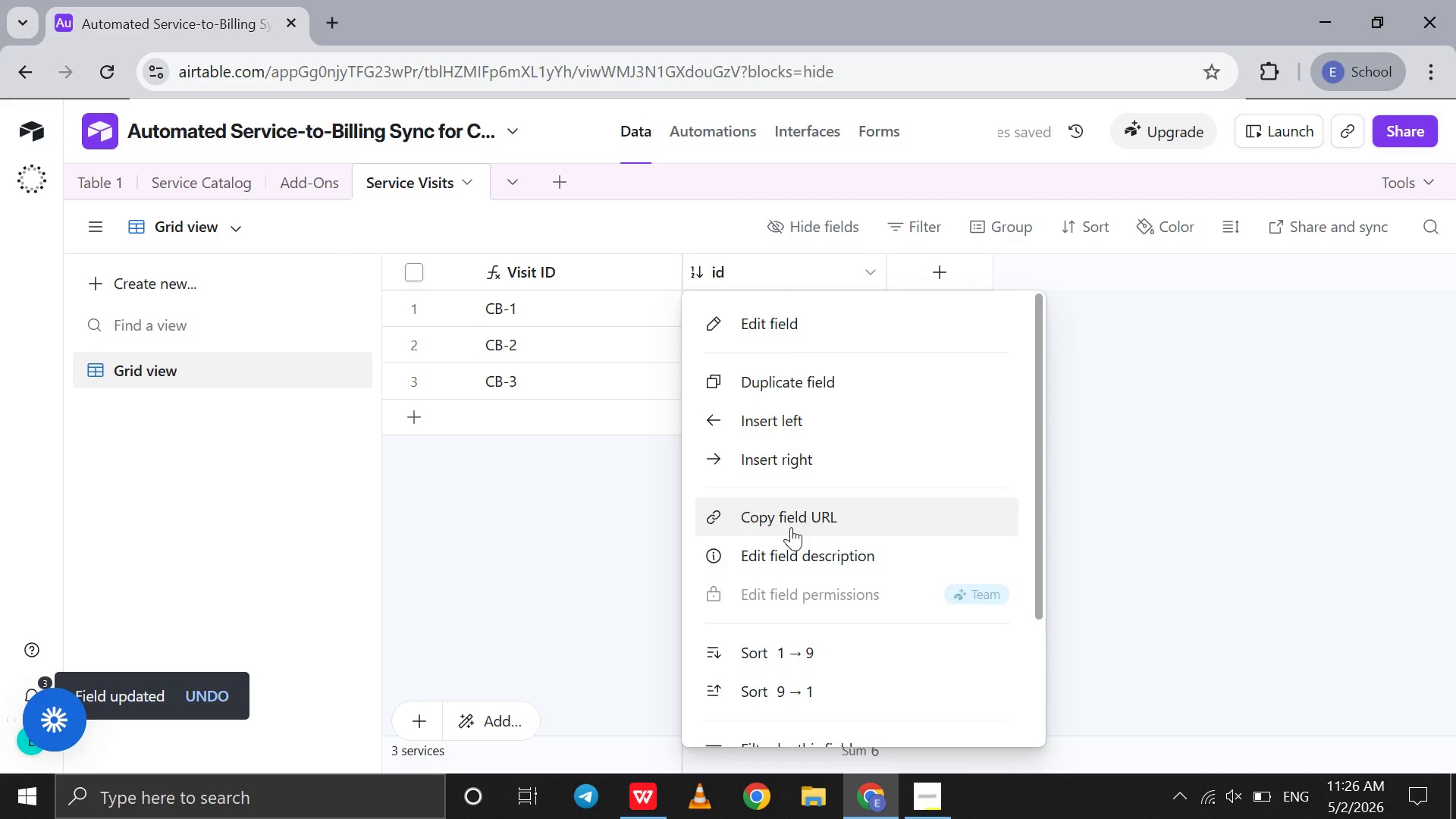 
scroll: coordinate [791, 527], scroll_direction: down, amount: 32.0
 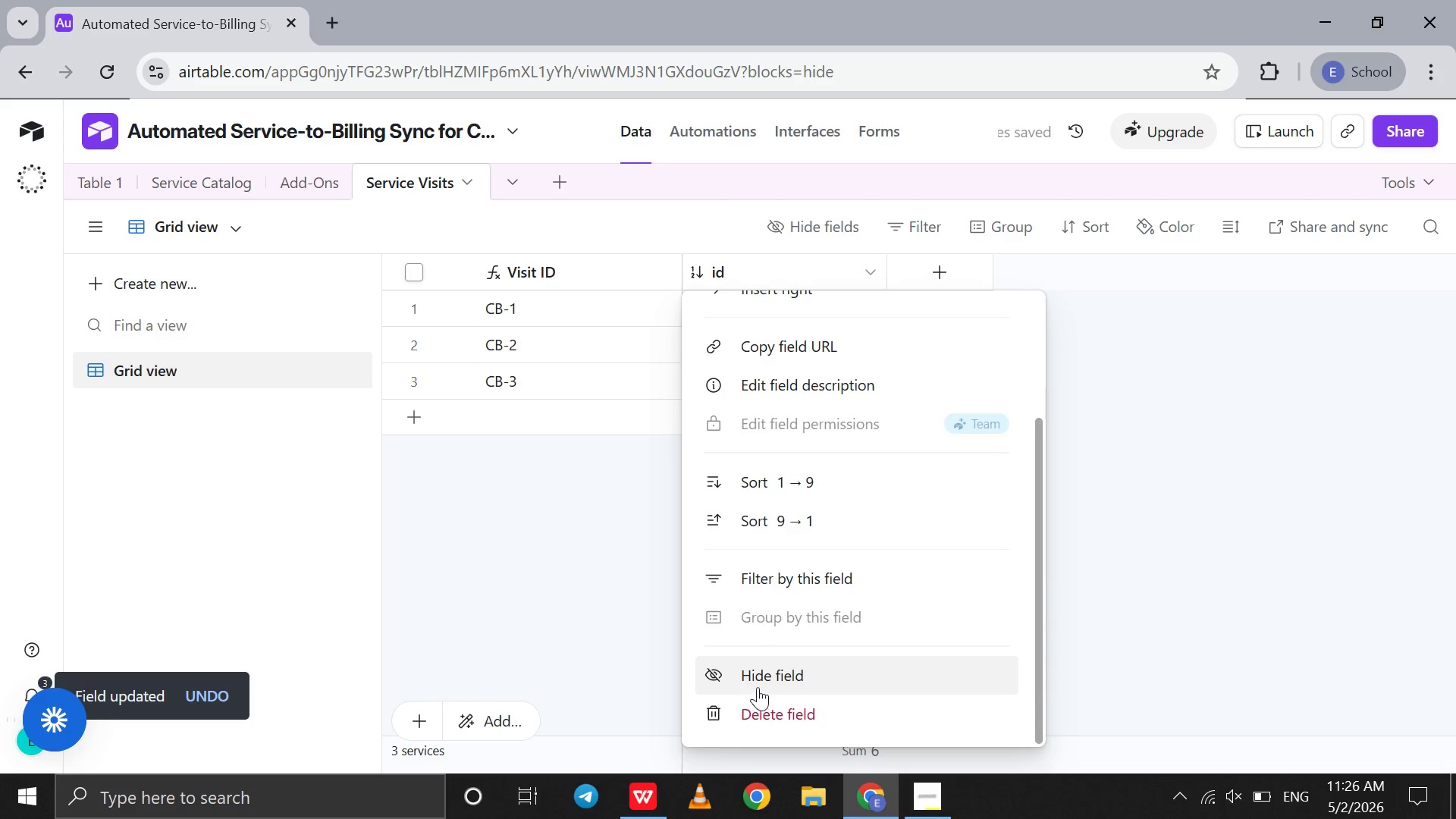 
left_click([759, 686])
 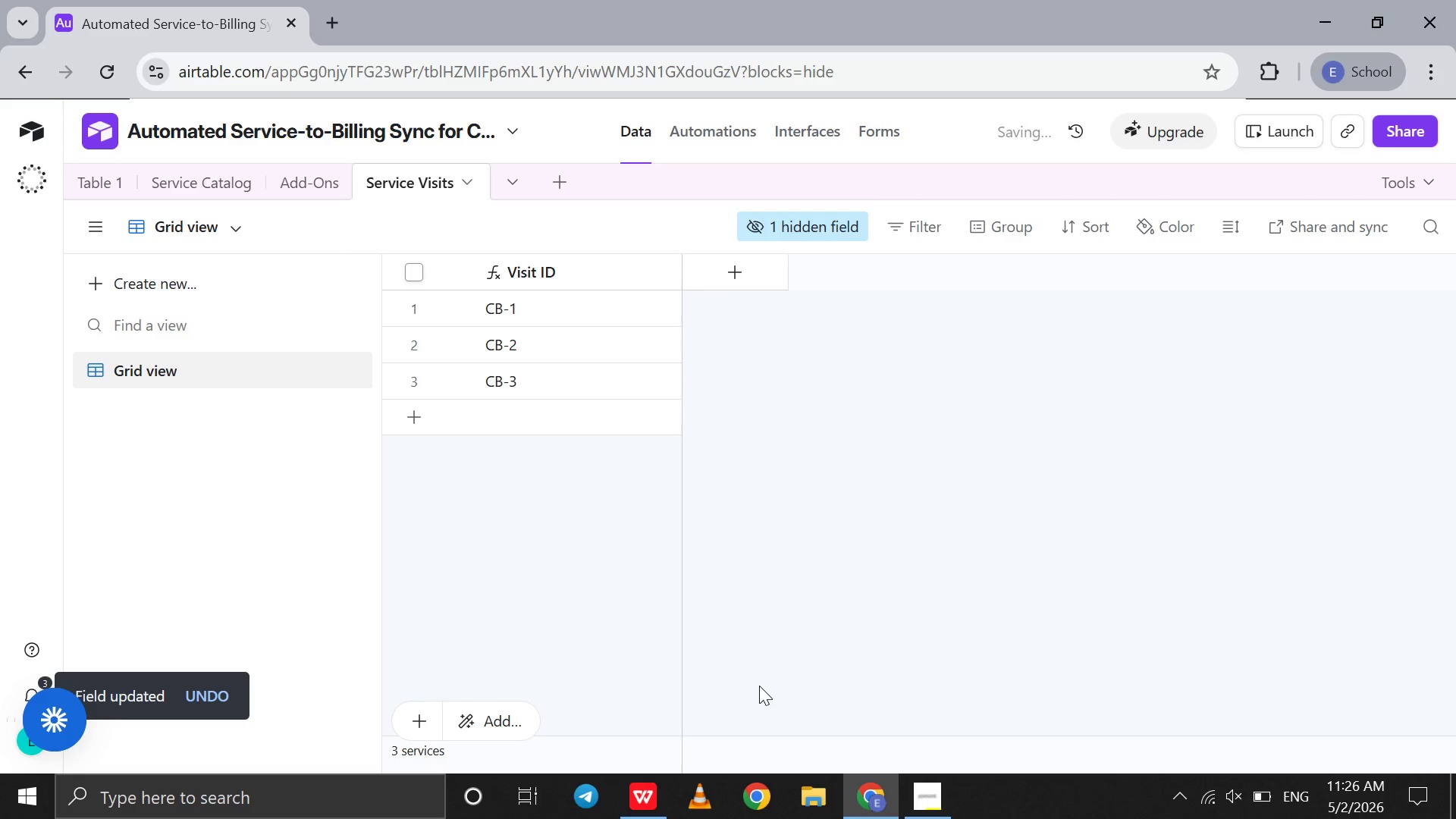 
scroll: coordinate [759, 686], scroll_direction: down, amount: 4.0
 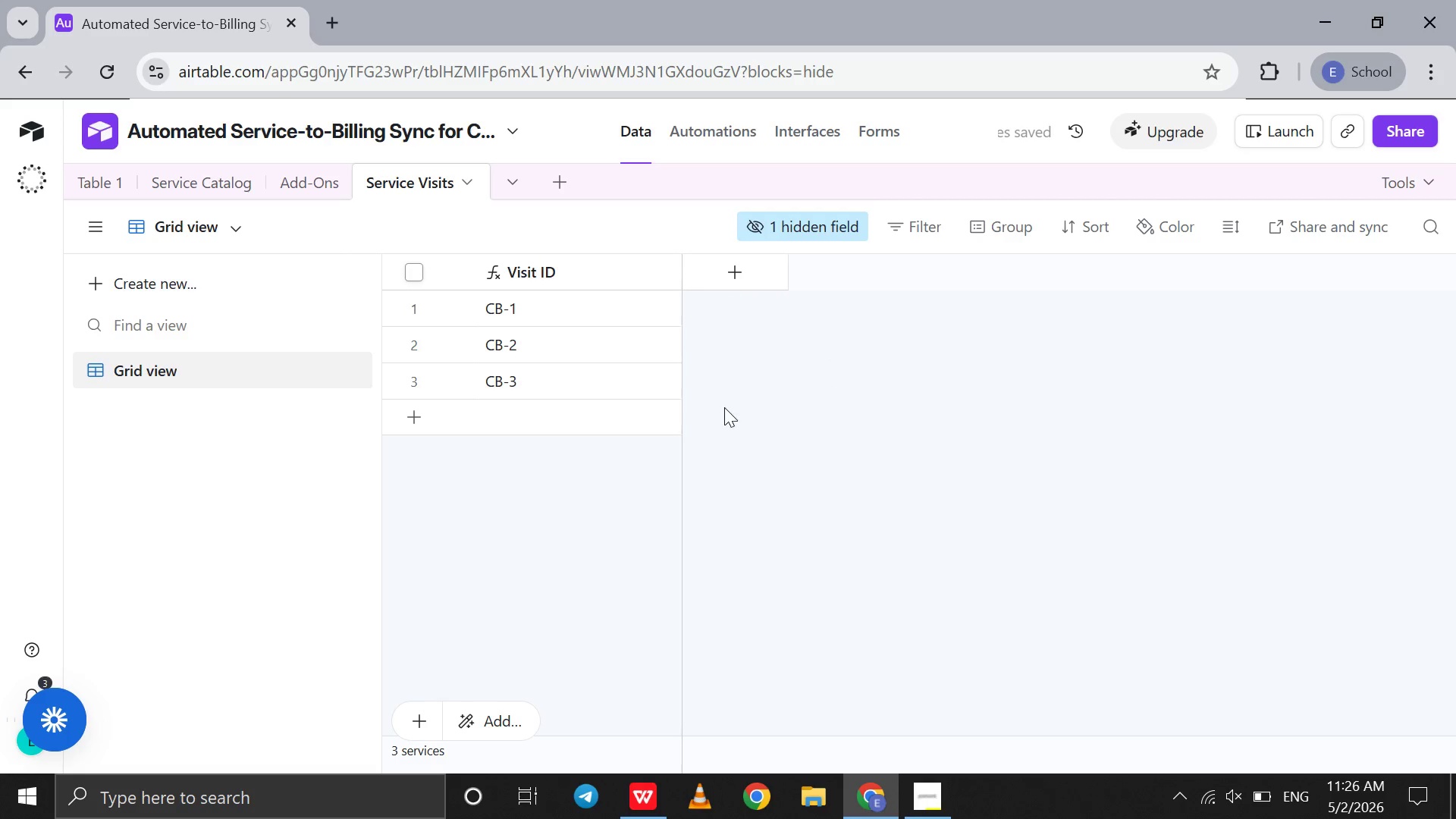 
left_click([730, 263])
 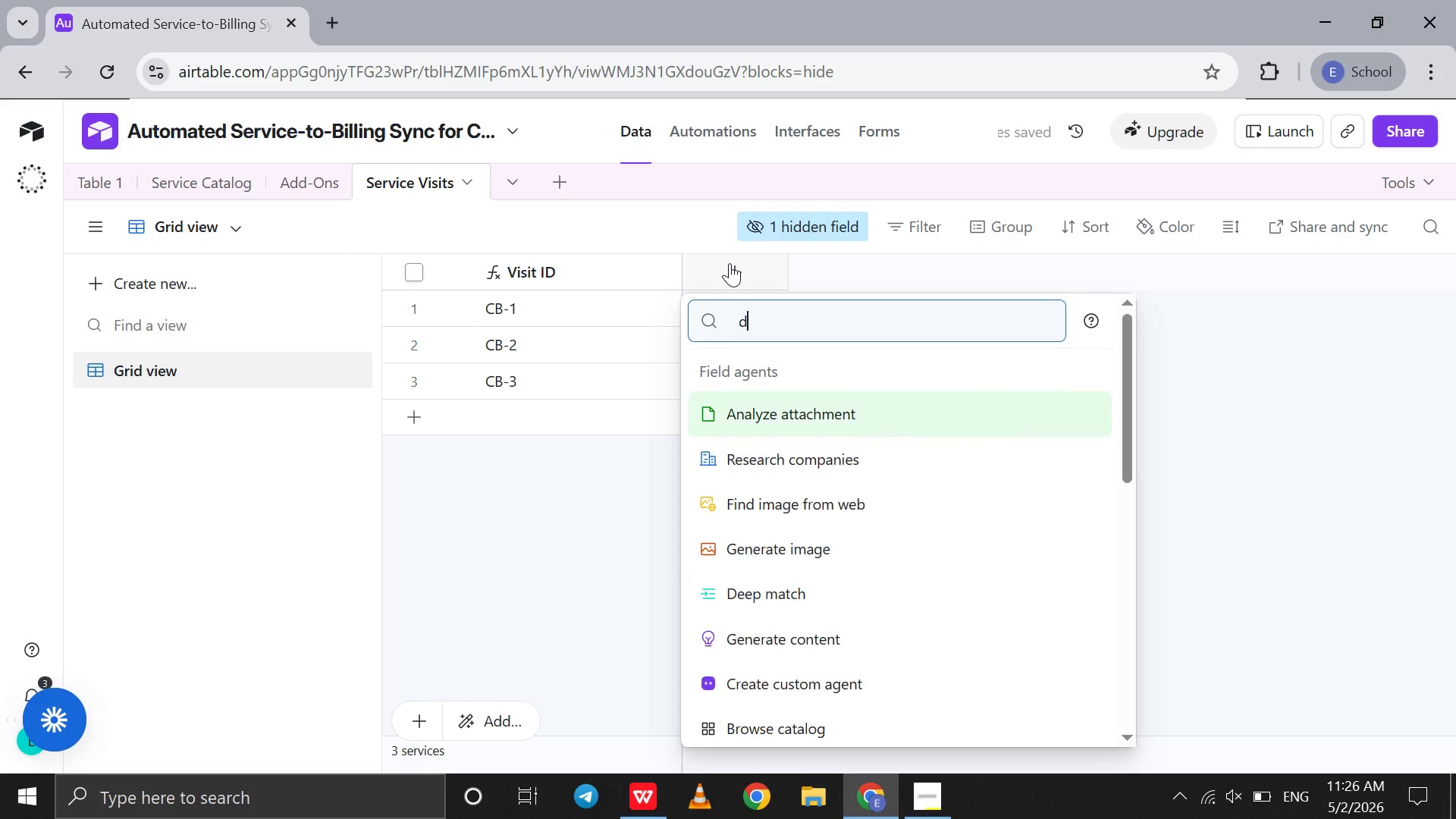 
type(da)
 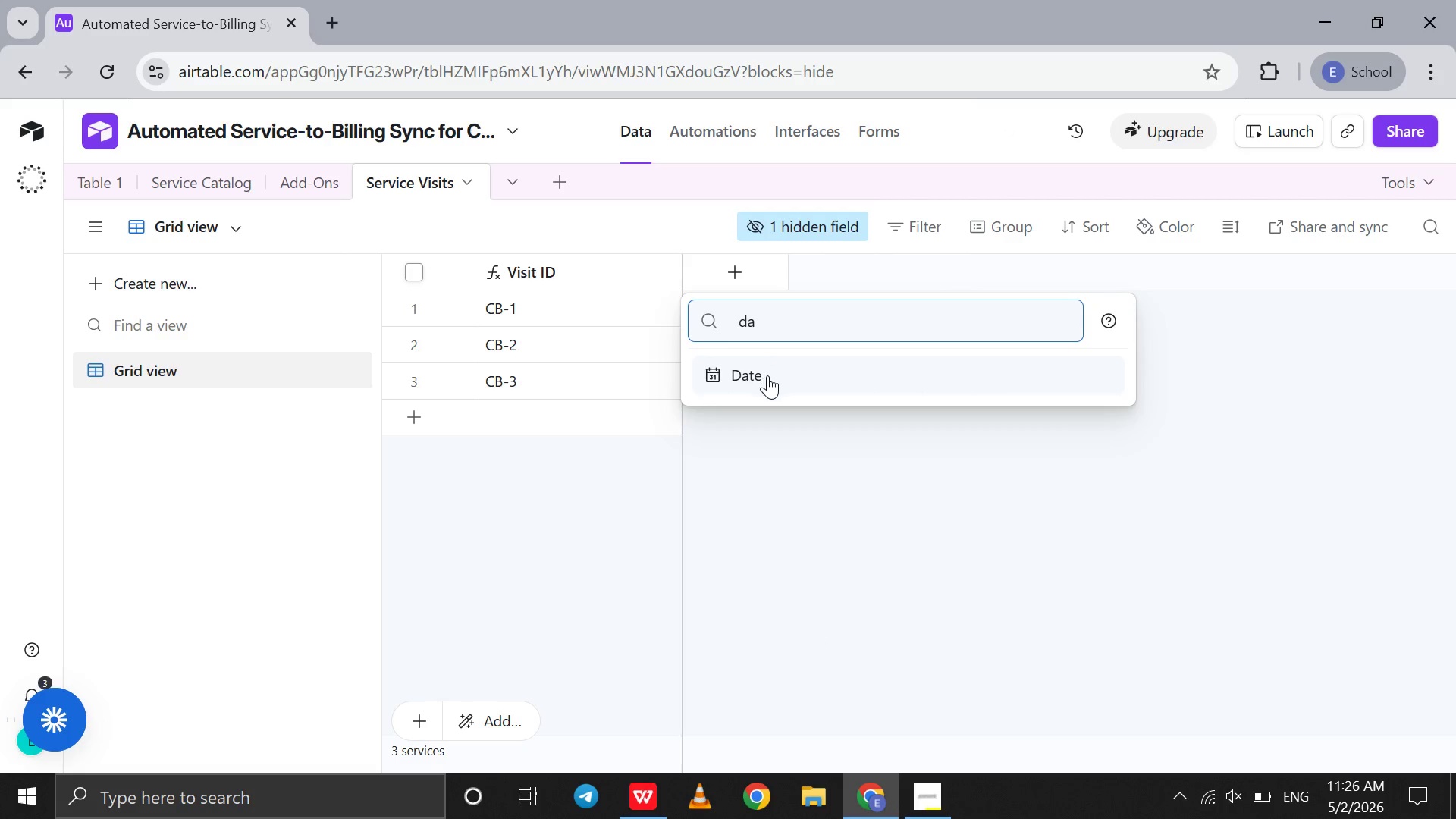 
left_click([767, 375])
 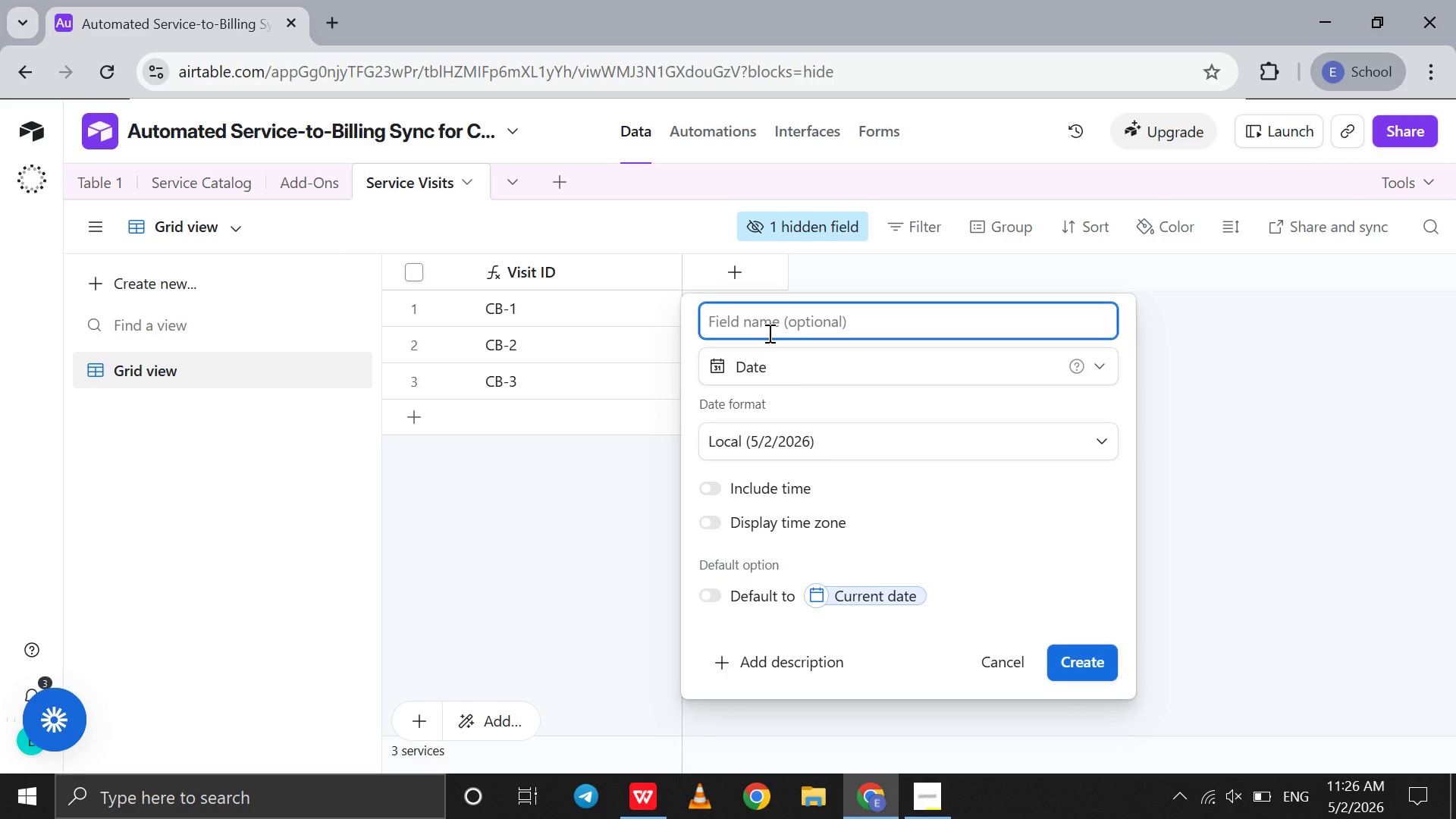 
type(Visit Dte)
 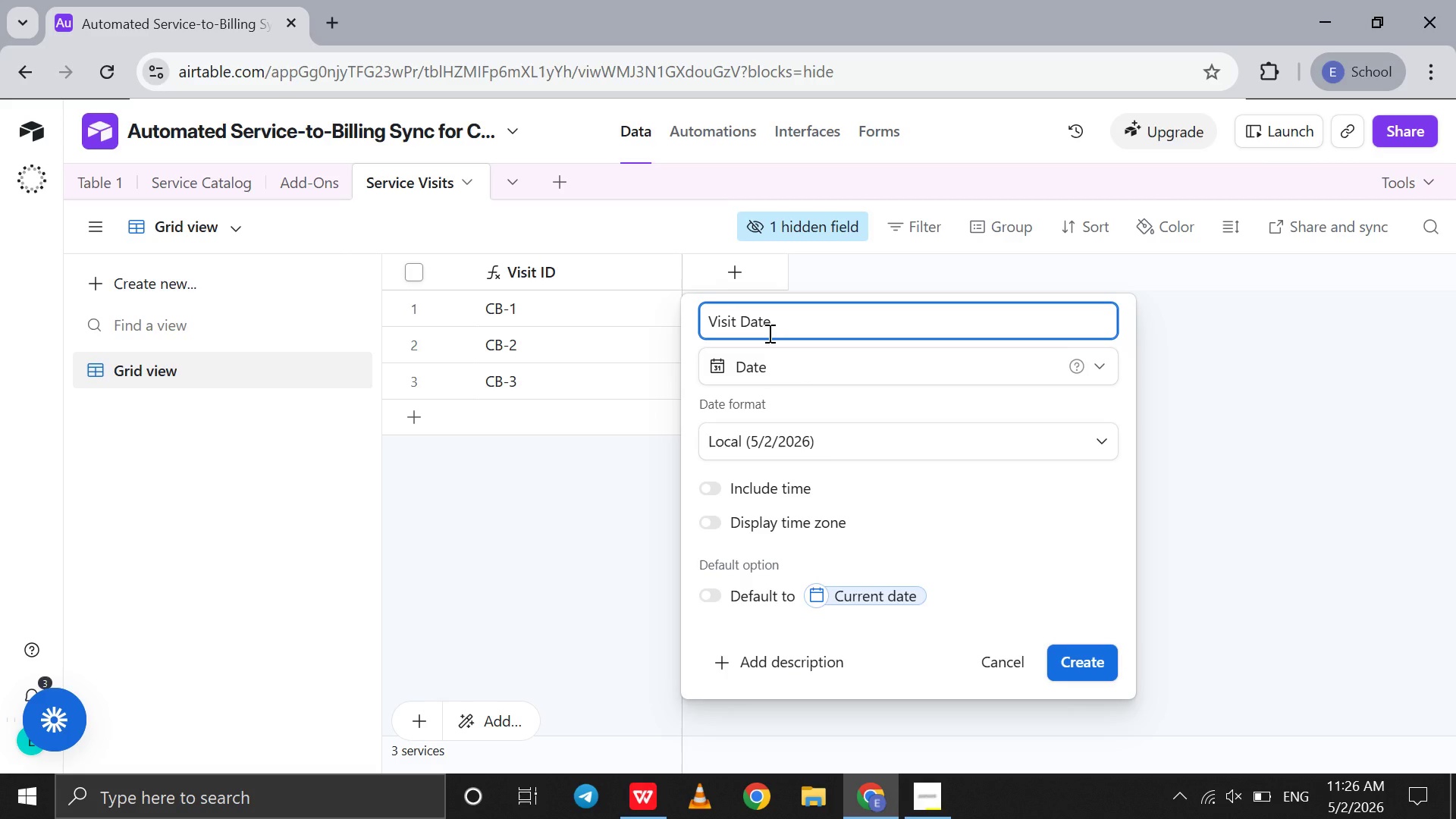 
 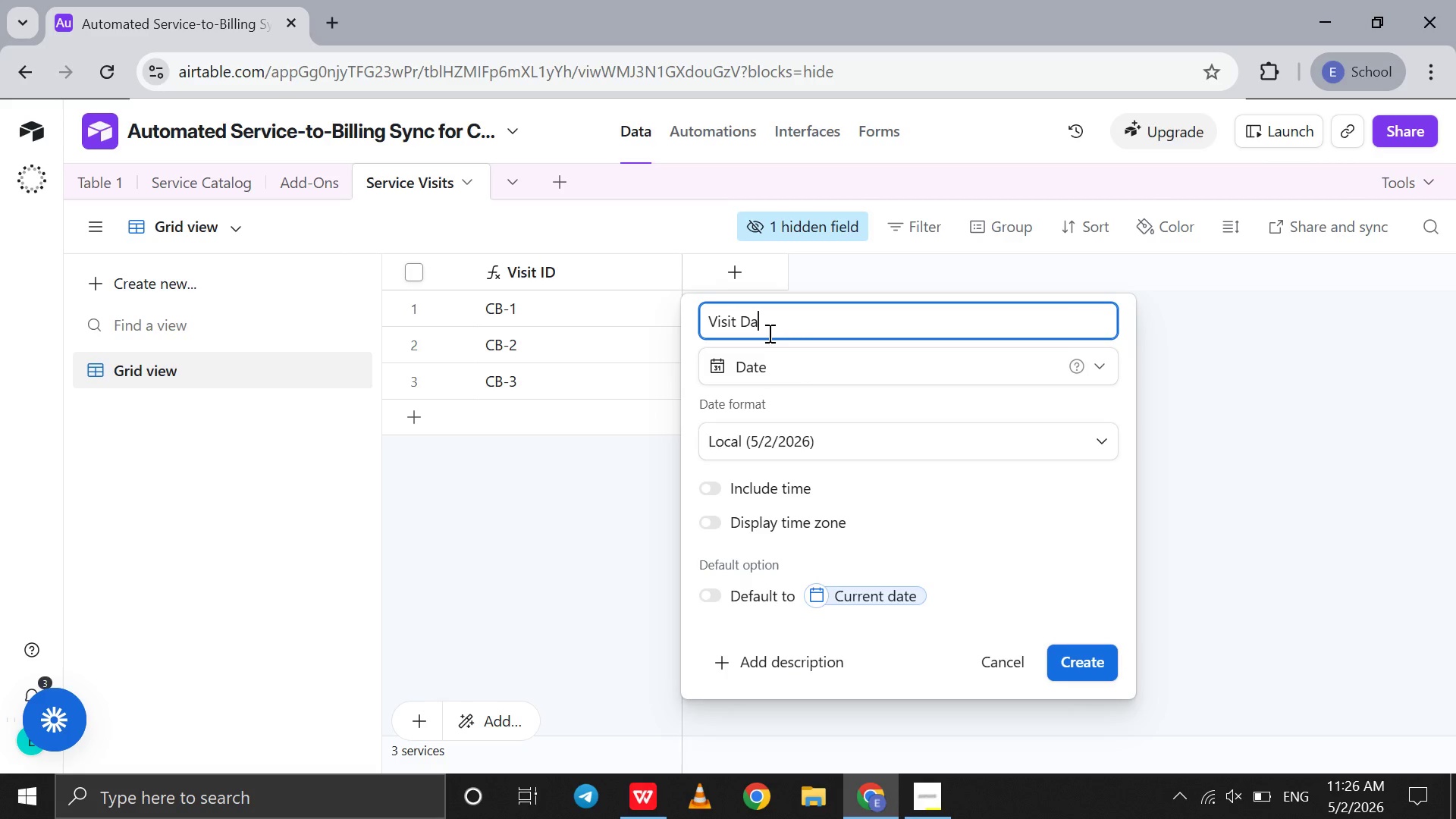 
hold_key(key=A, duration=0.31)
 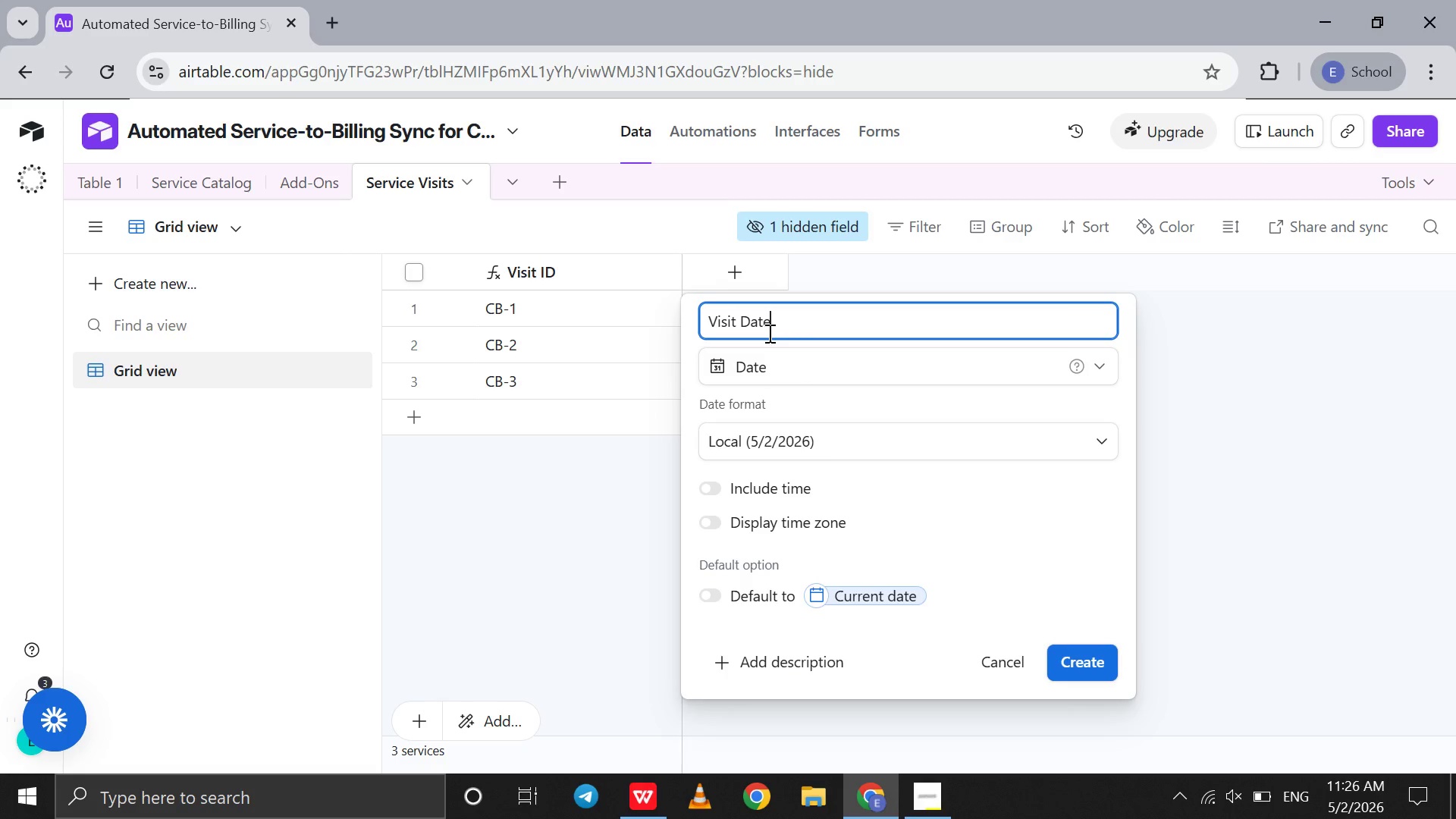 
key(Enter)
 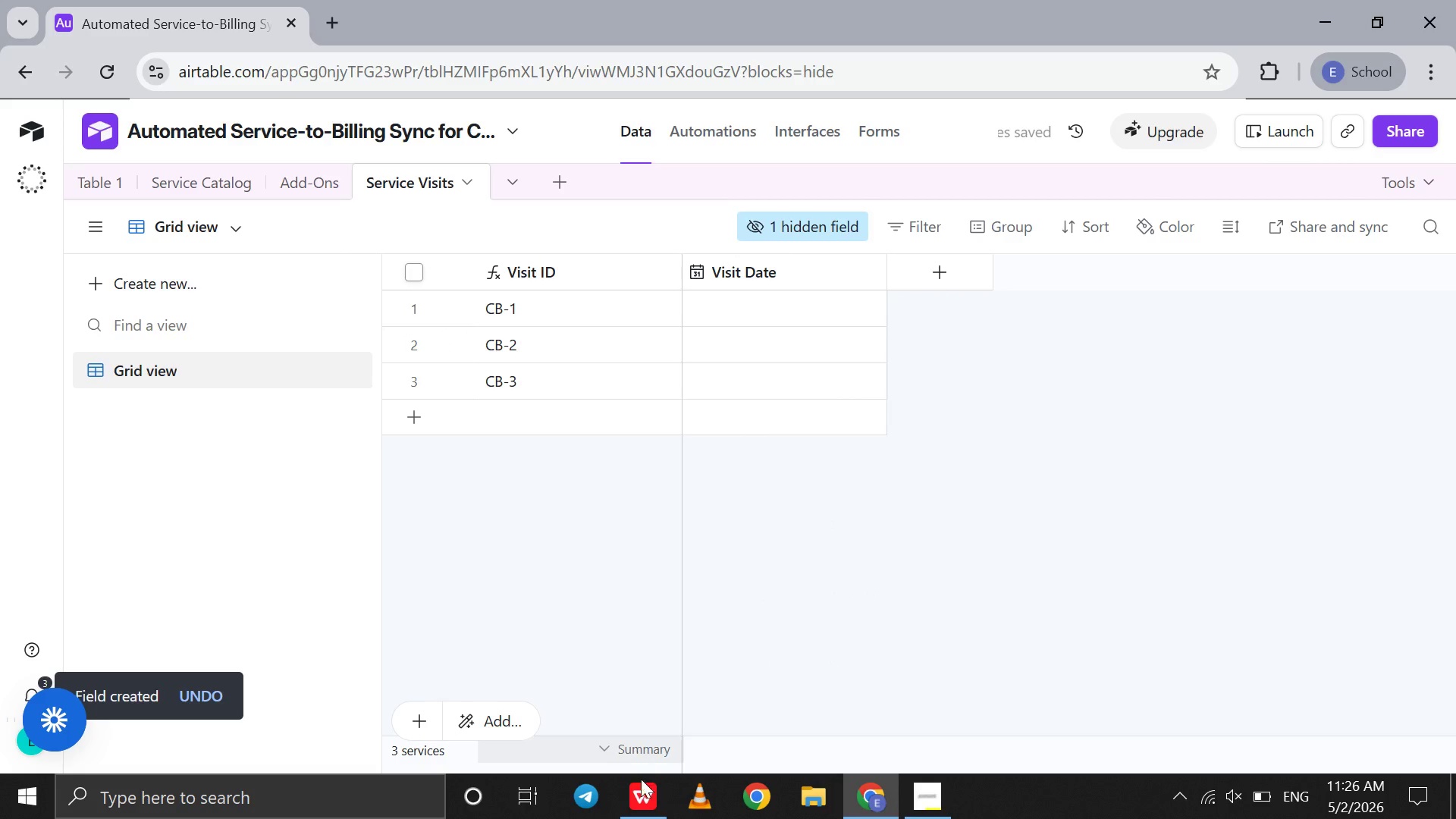 
left_click([647, 804])
 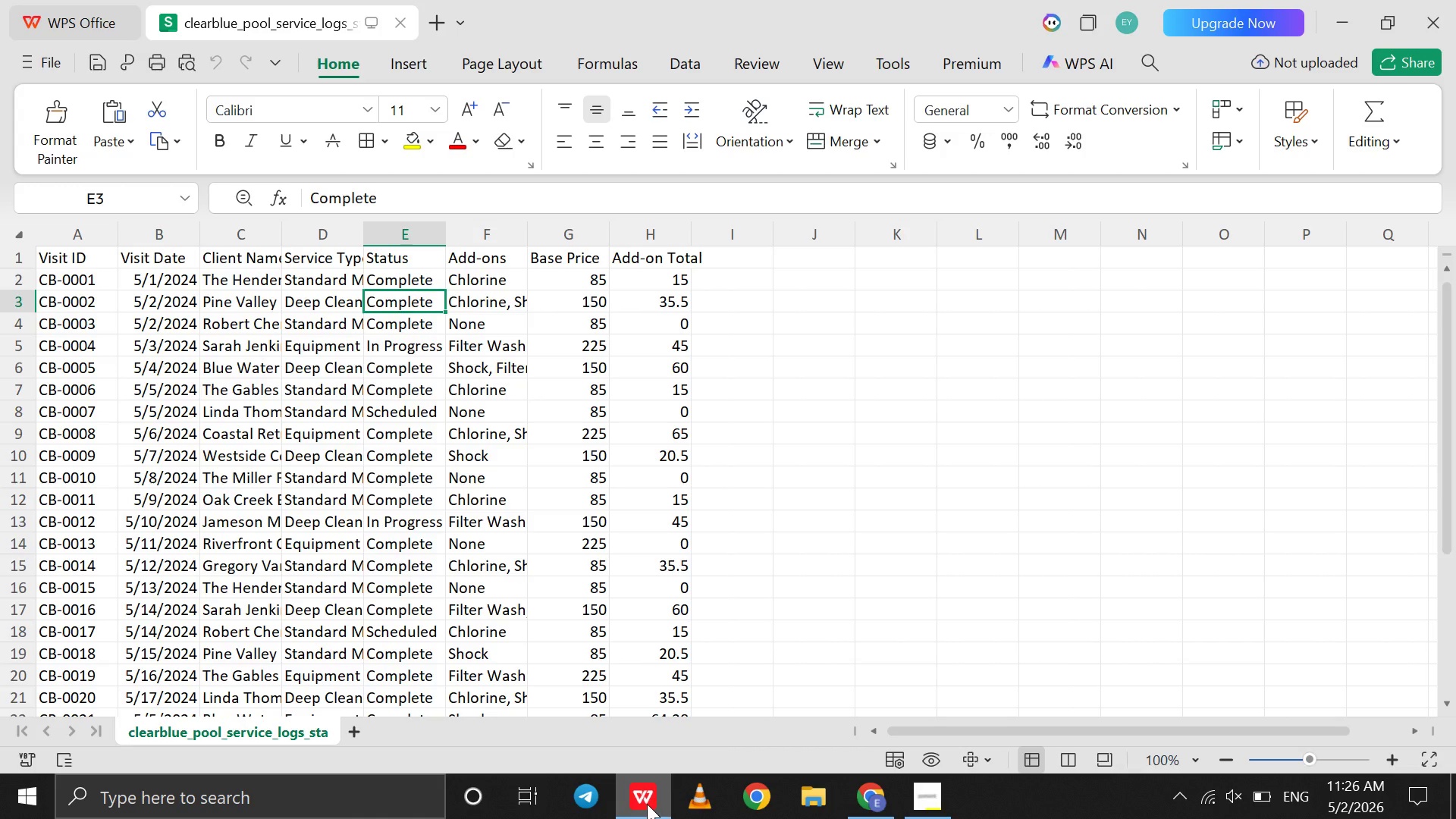 
left_click([647, 804])
 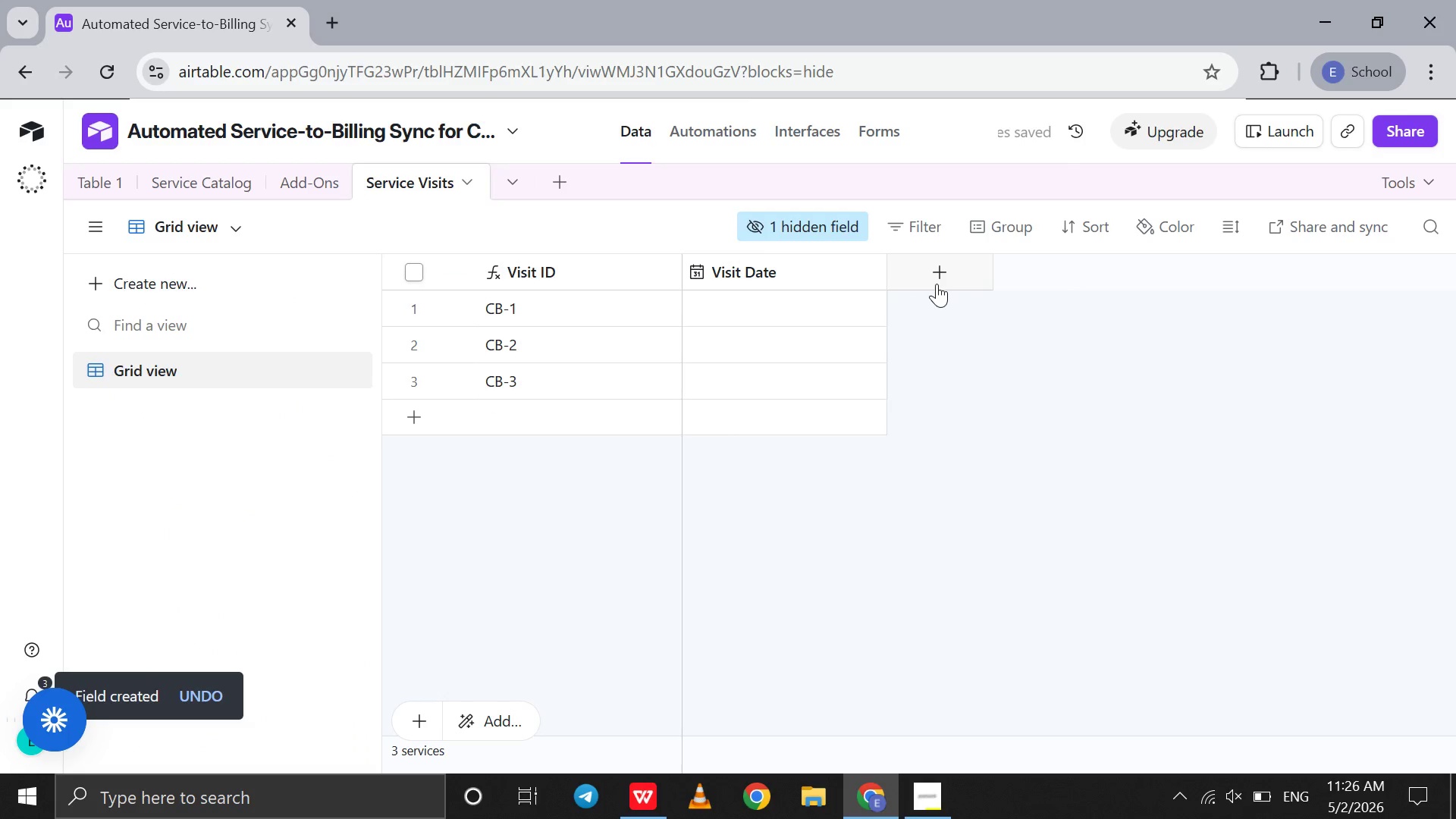 
left_click([935, 275])
 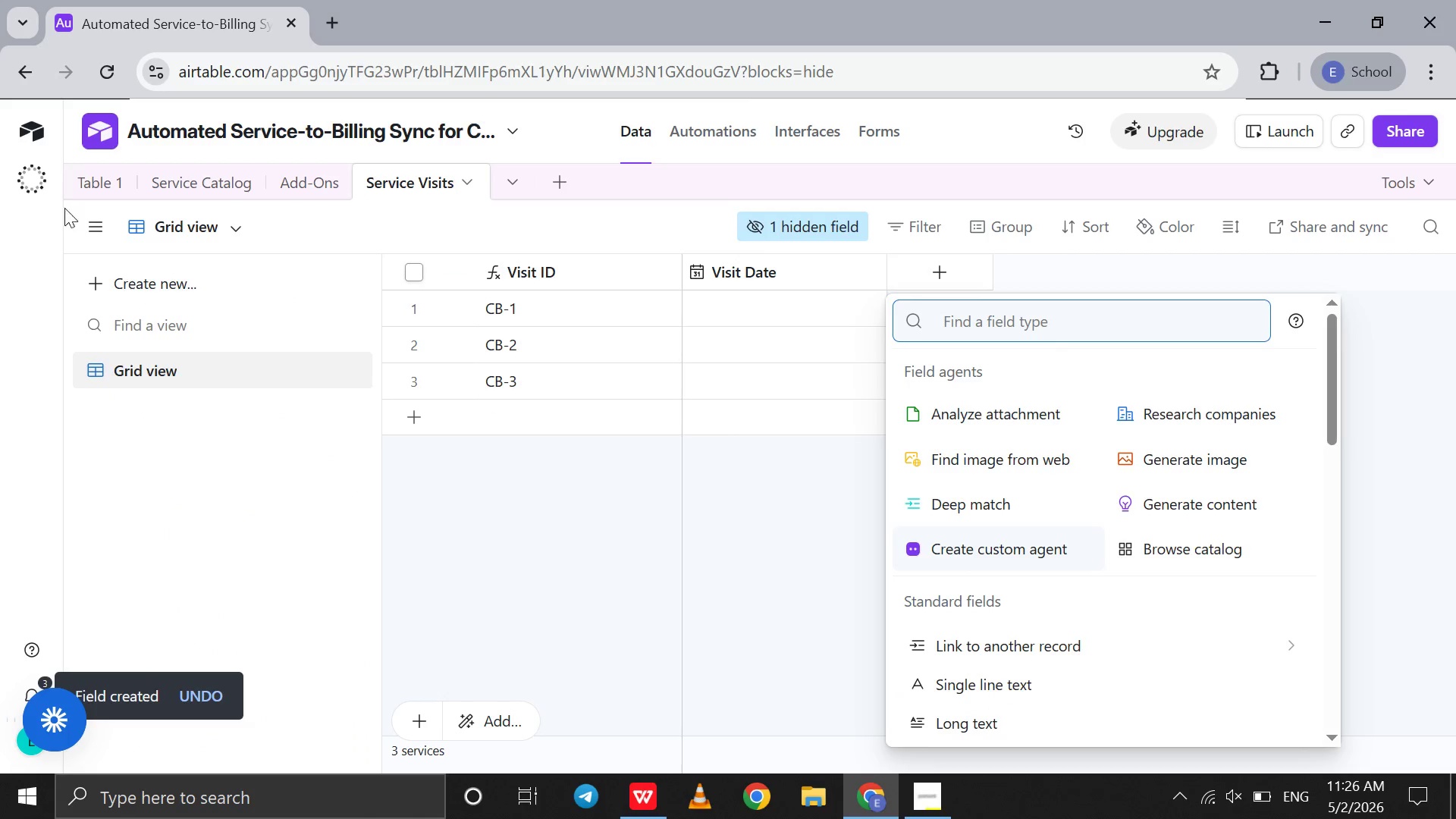 
double_click([108, 173])
 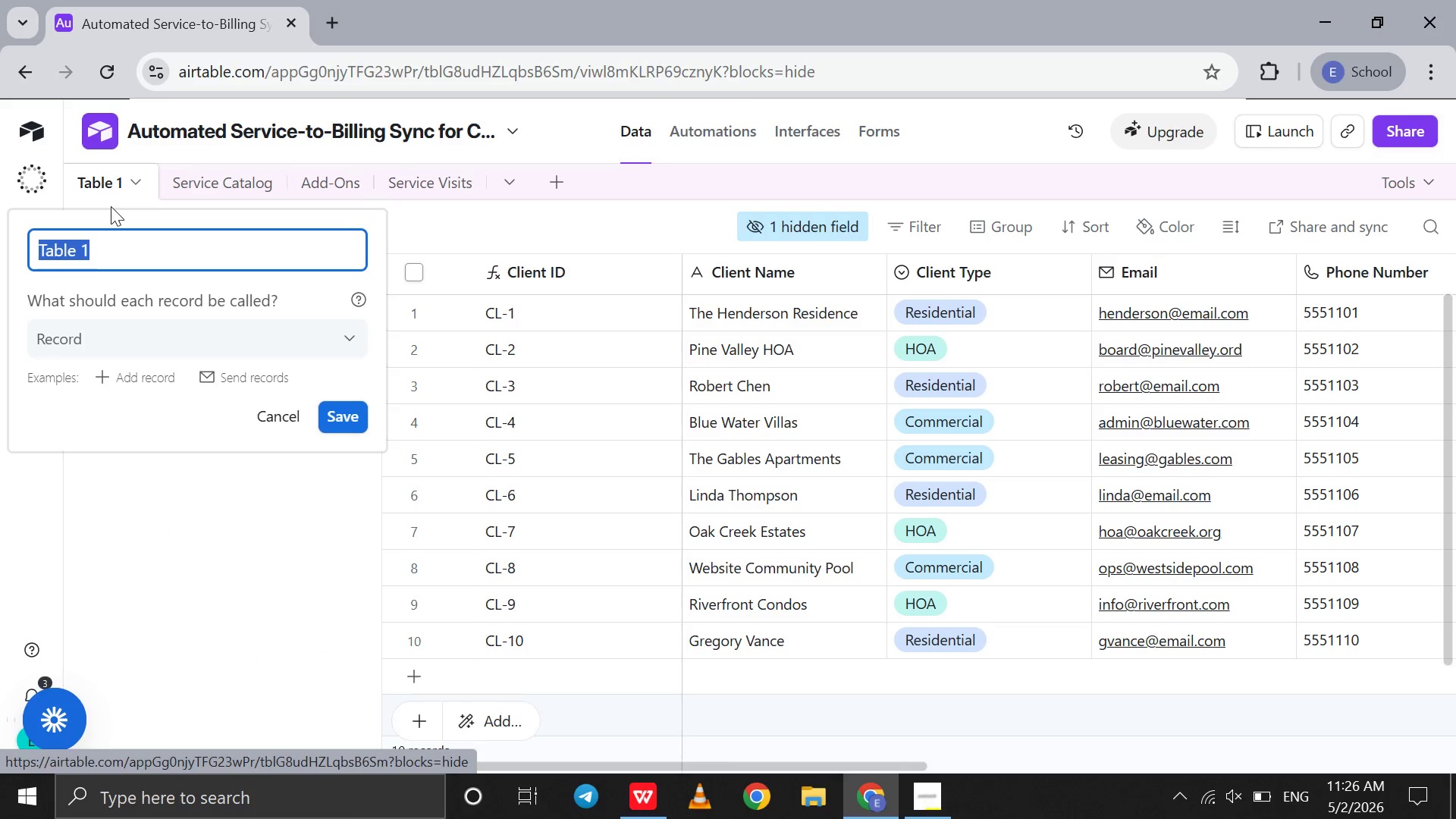 
type(Client )
key(Backspace)
type(s)
 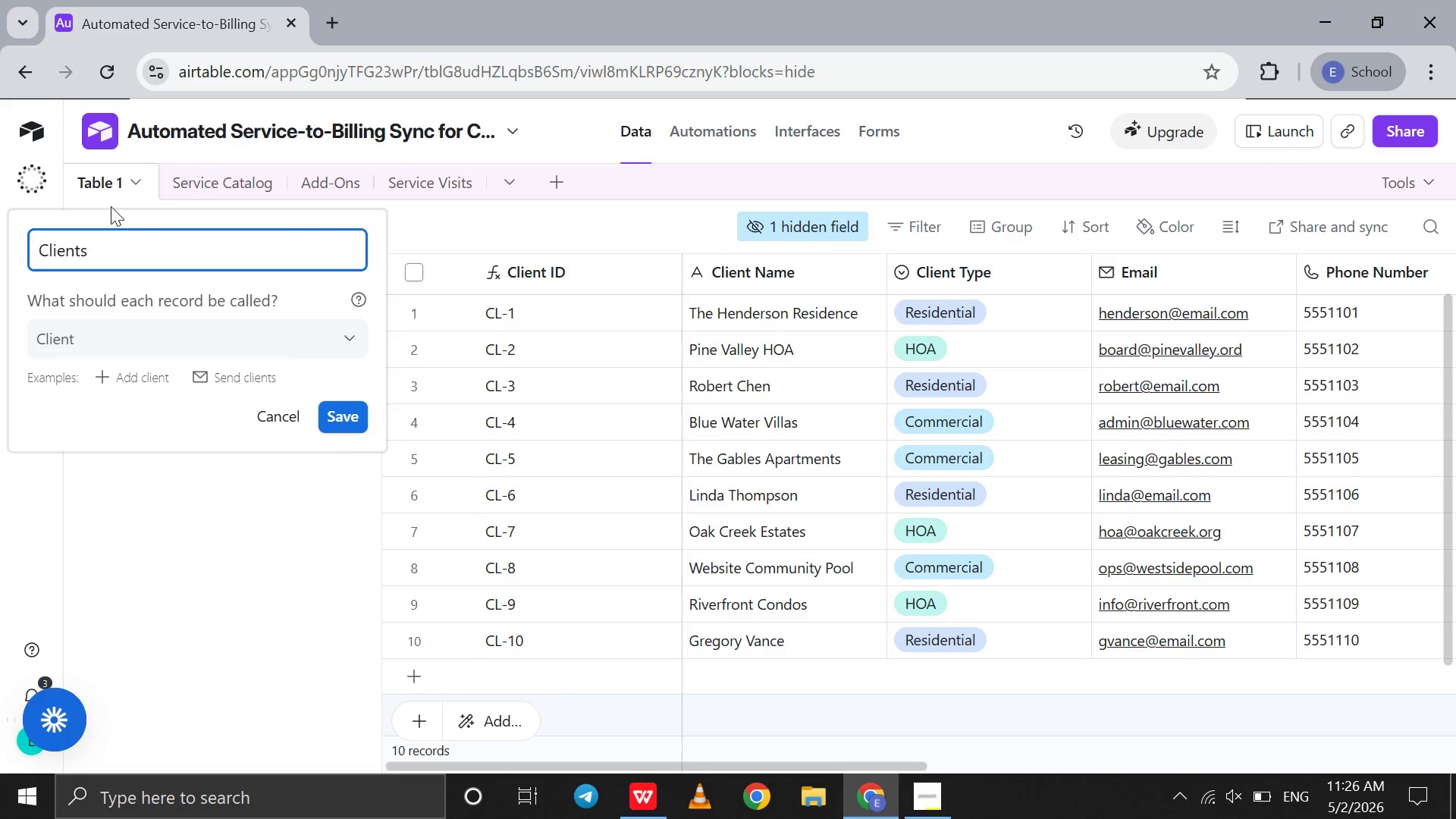 
key(Enter)
 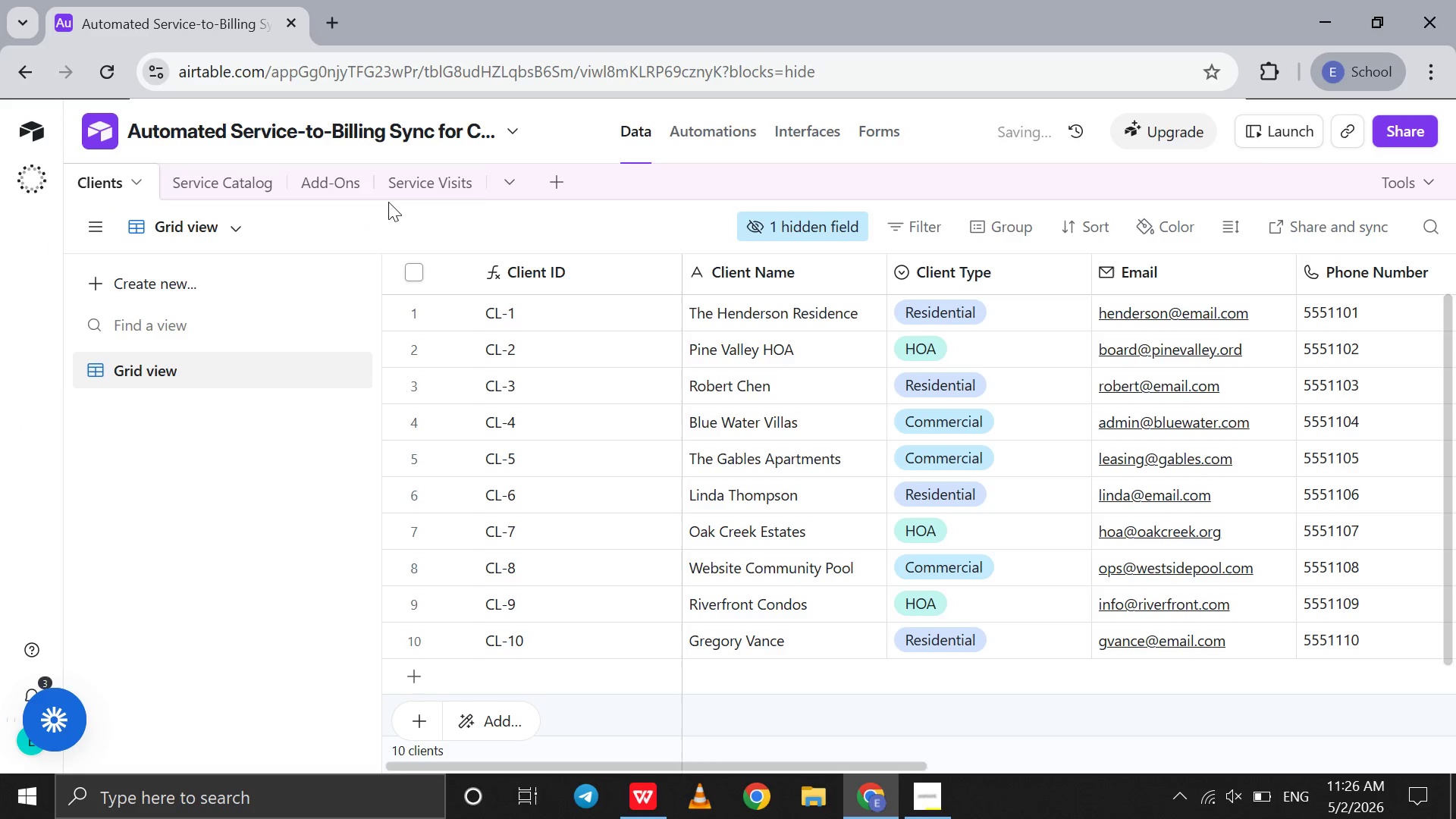 
left_click([429, 184])
 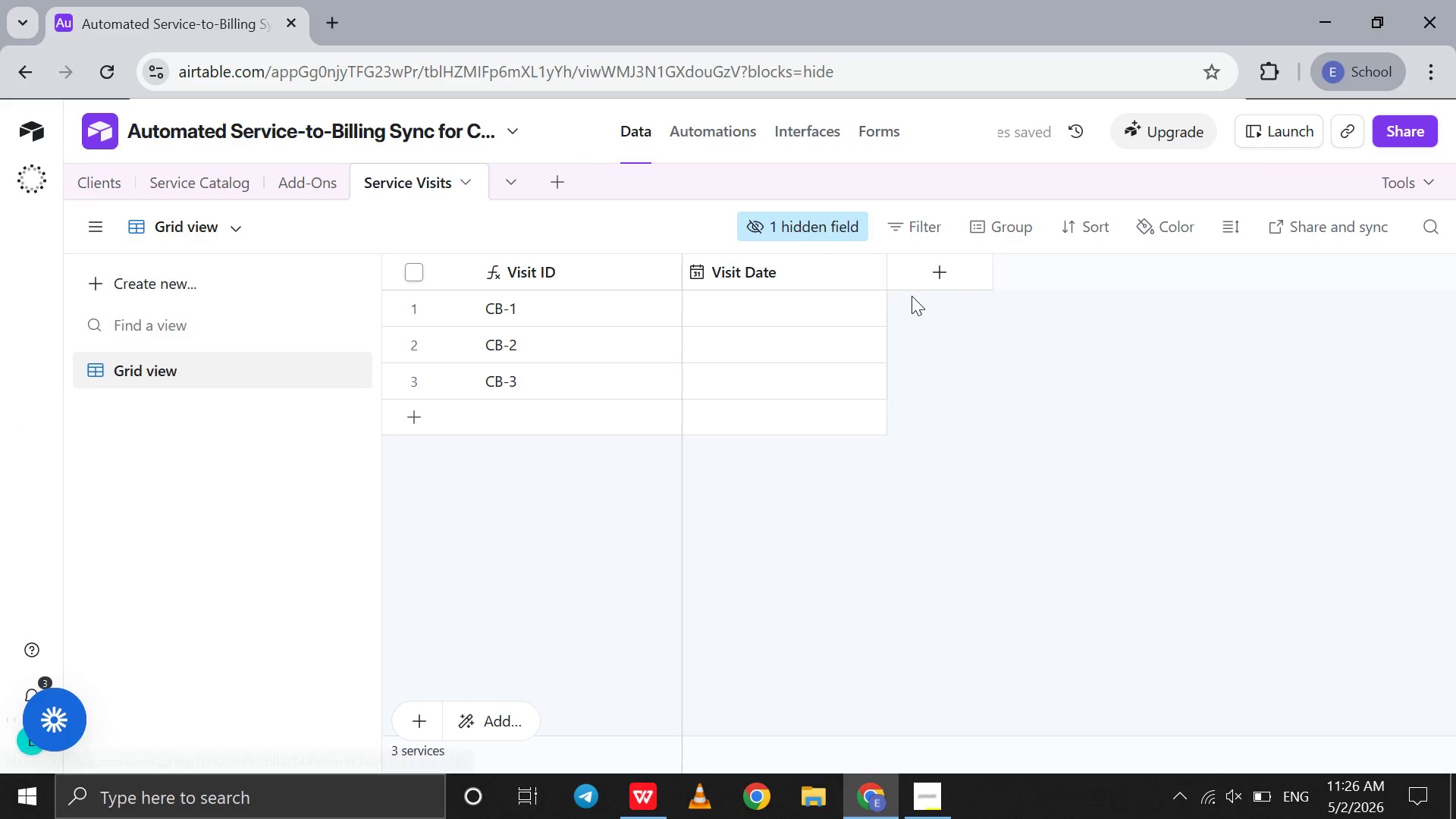 
left_click([924, 290])
 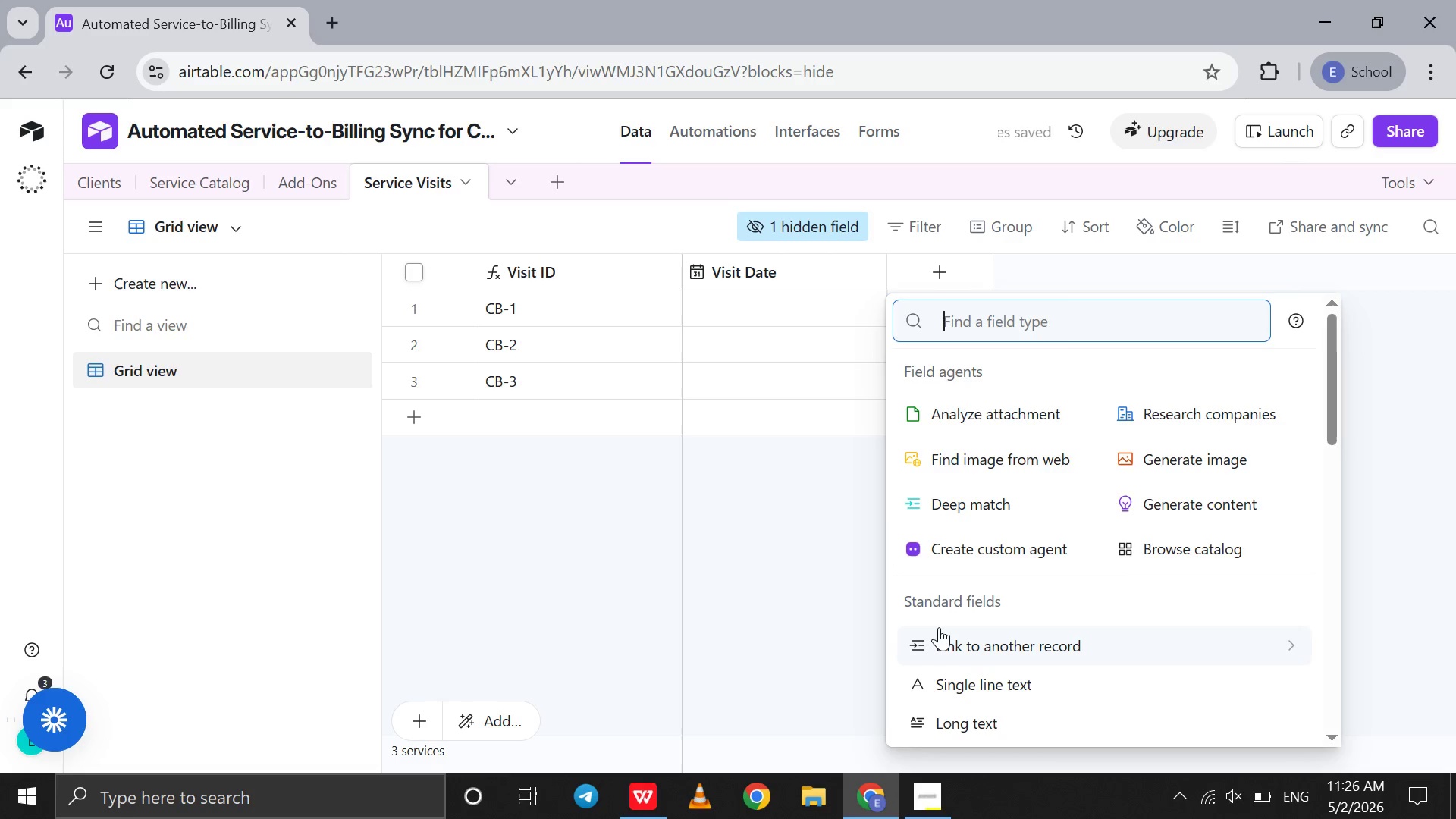 
left_click([939, 627])
 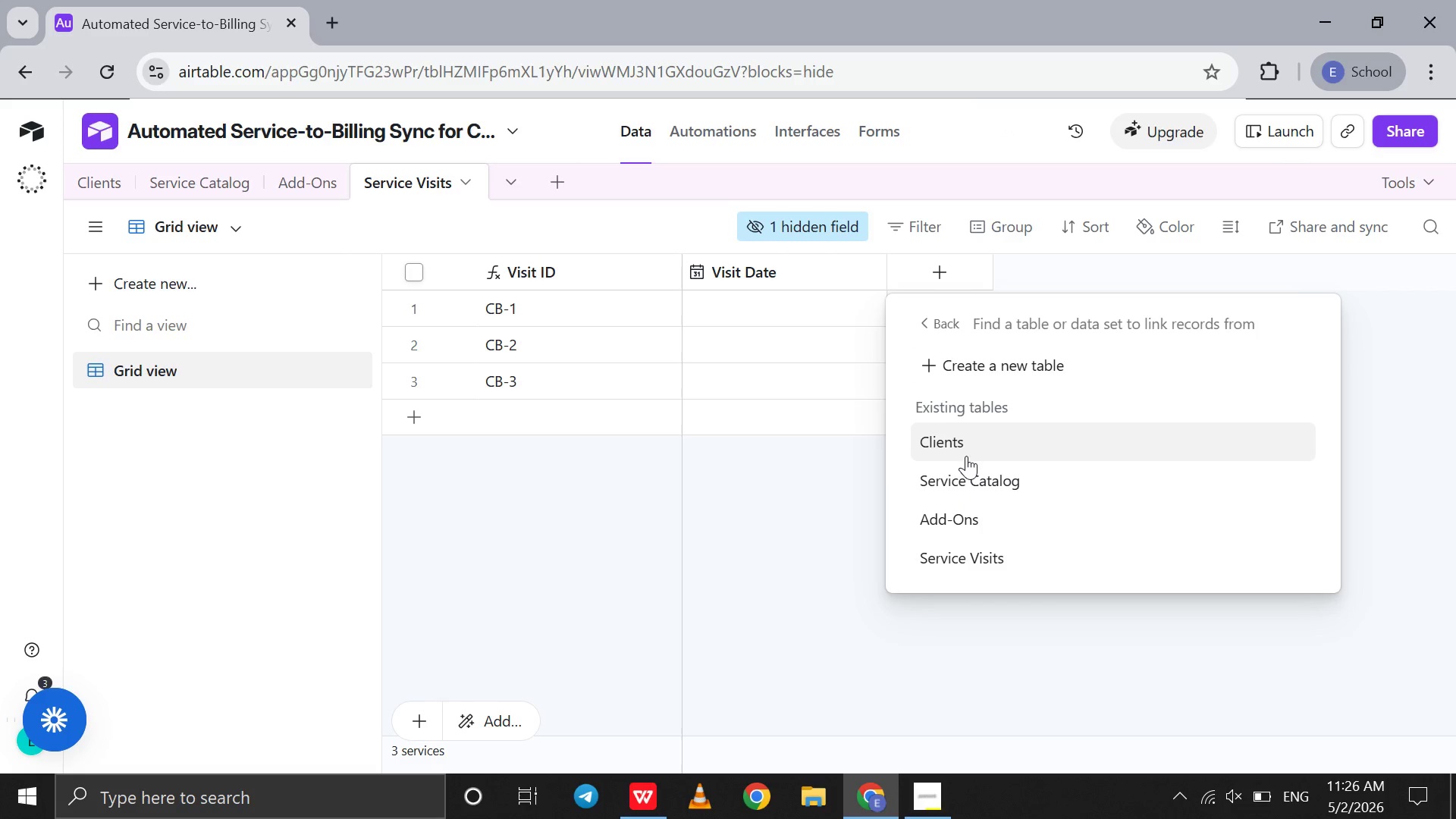 
left_click([966, 456])
 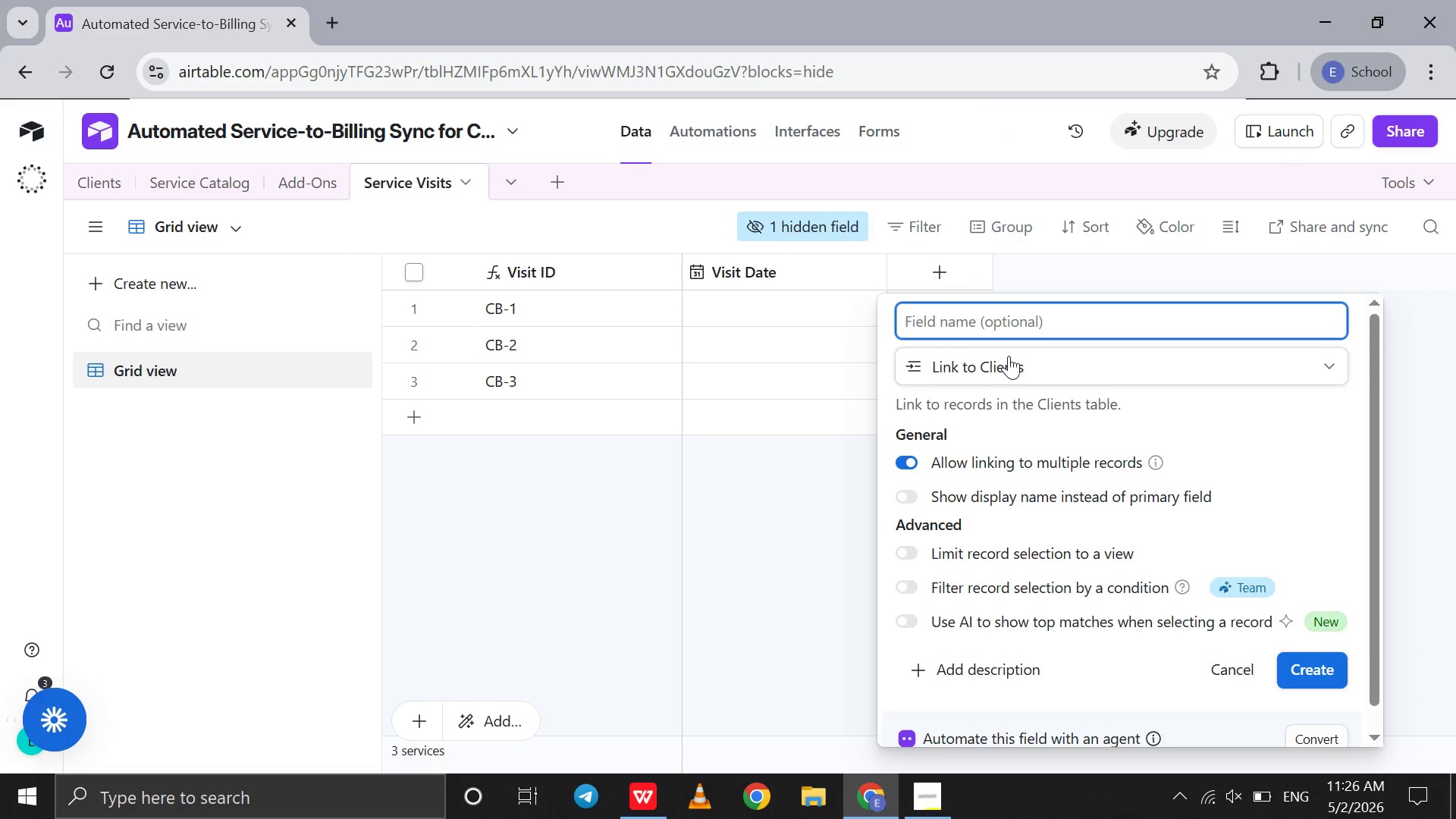 
left_click([967, 469])
 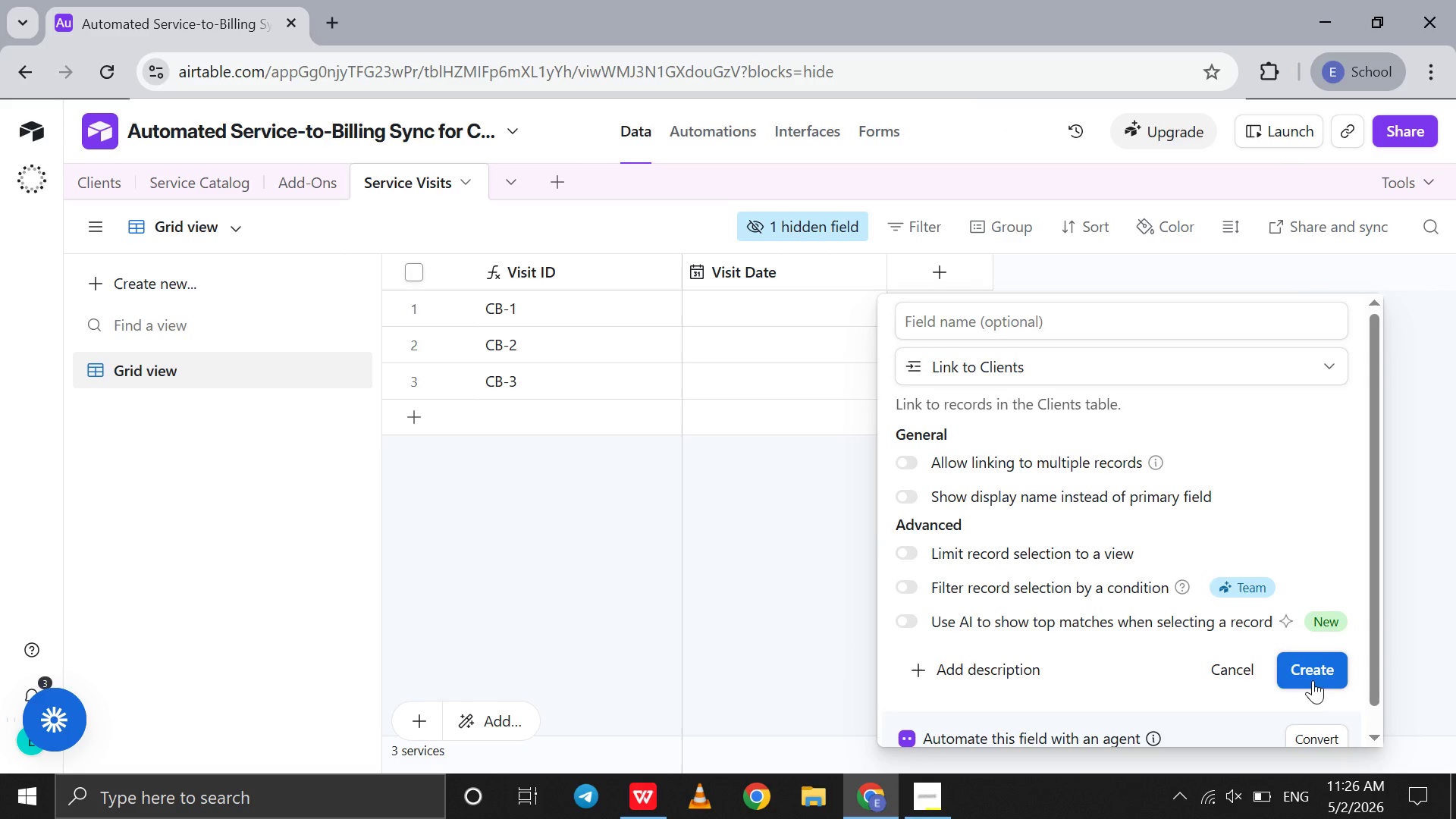 
left_click([1313, 680])
 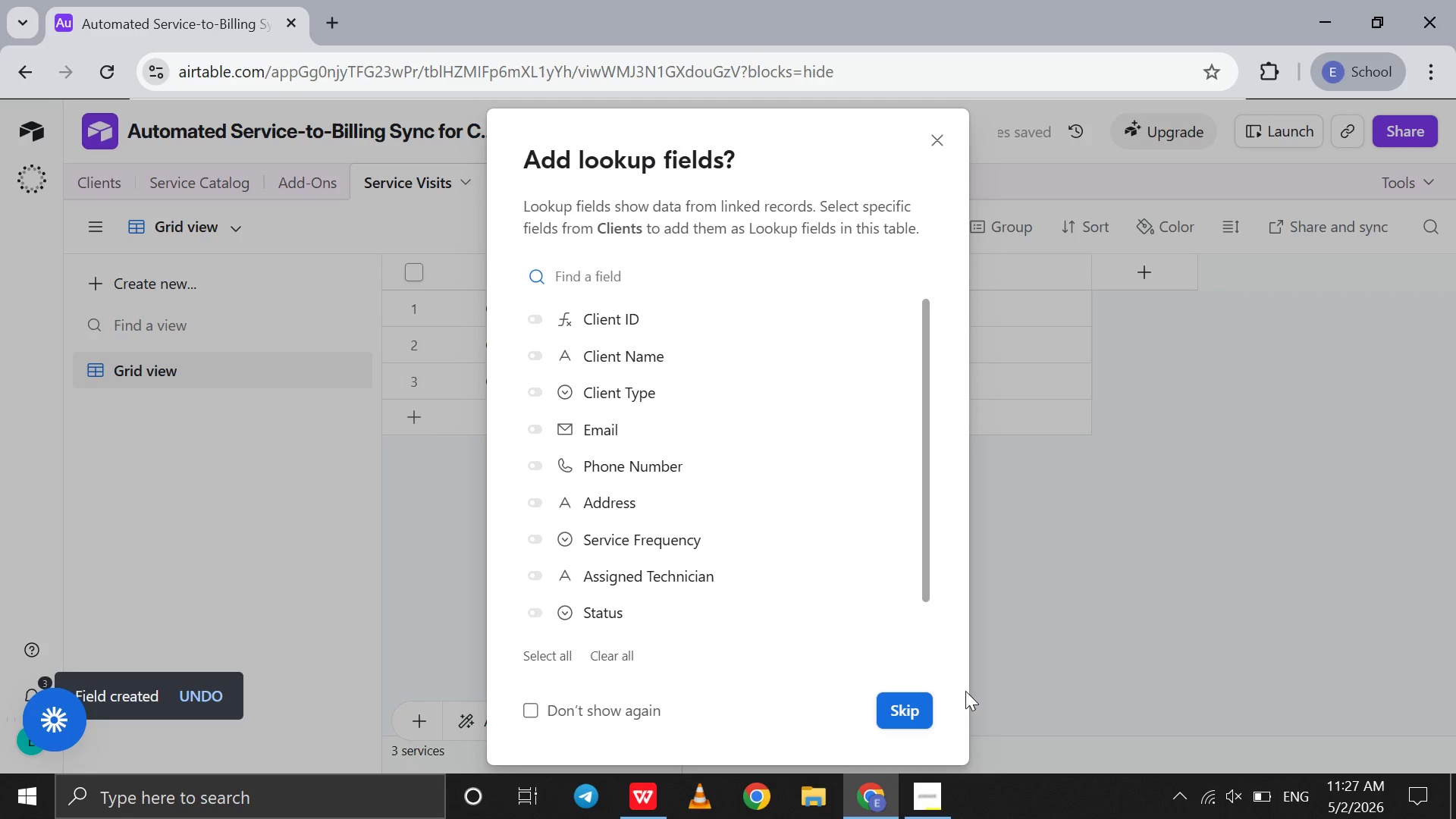 
left_click([918, 708])
 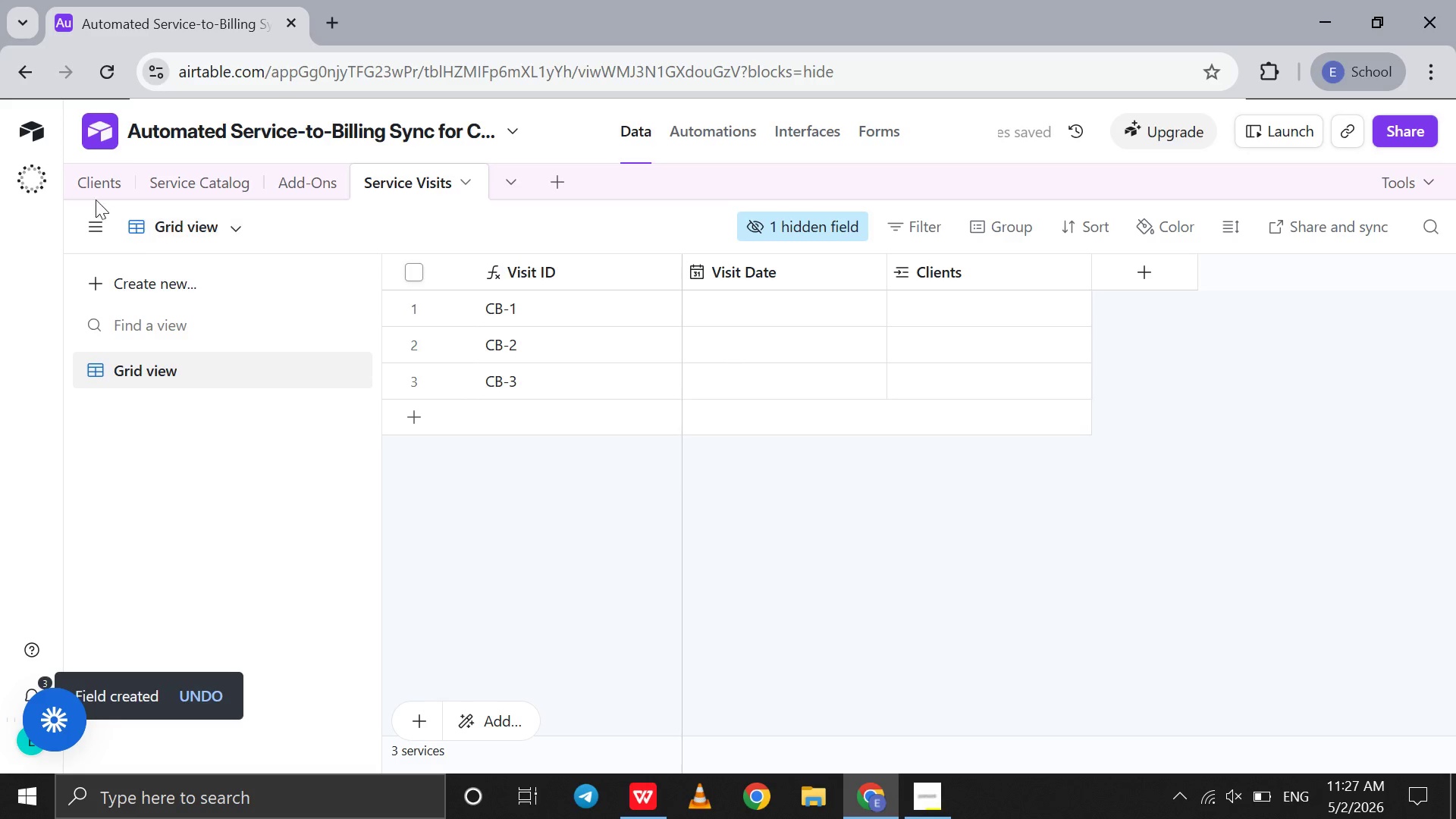 
left_click([86, 190])
 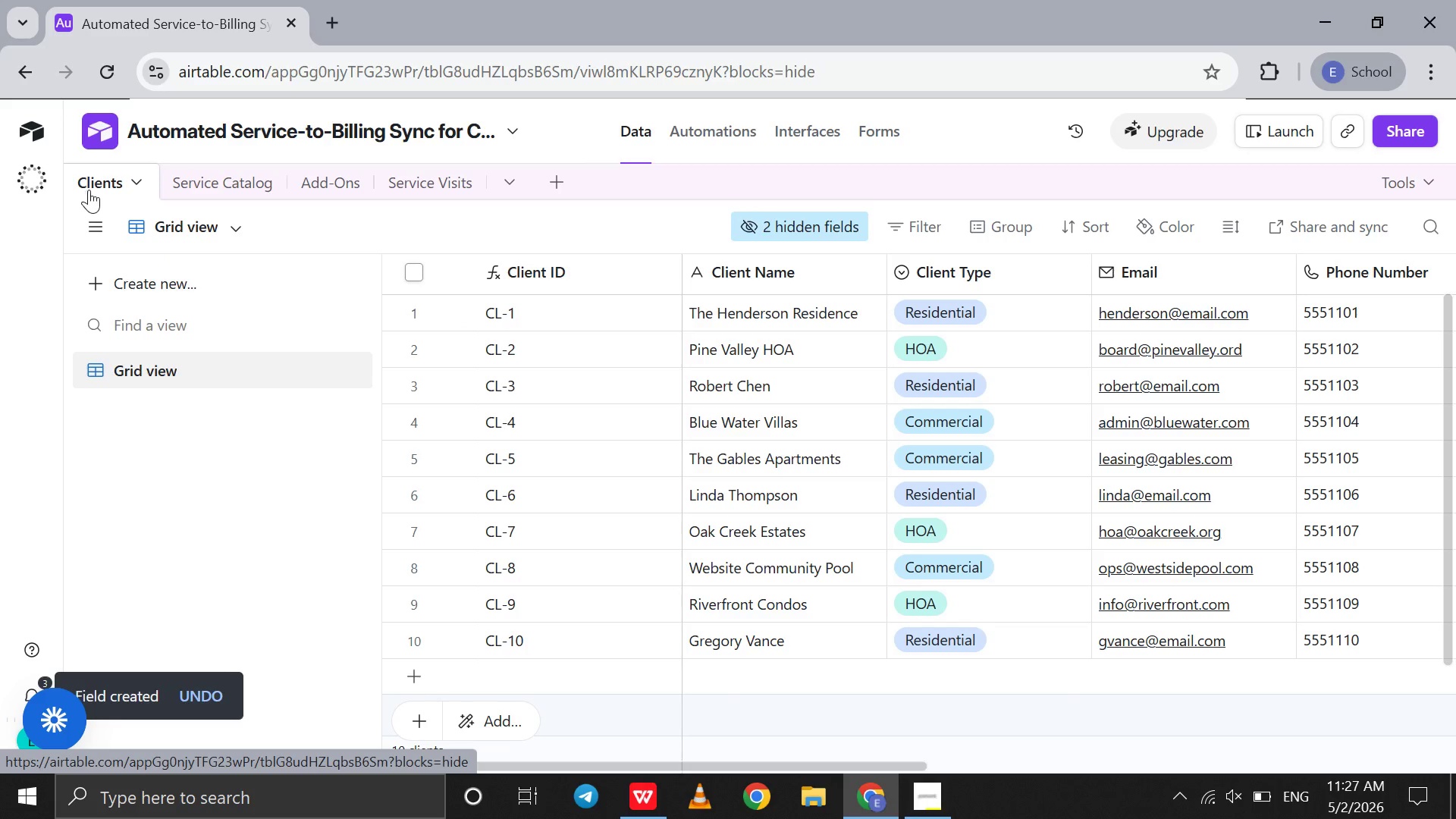 
scroll: coordinate [768, 478], scroll_direction: down, amount: 8.0
 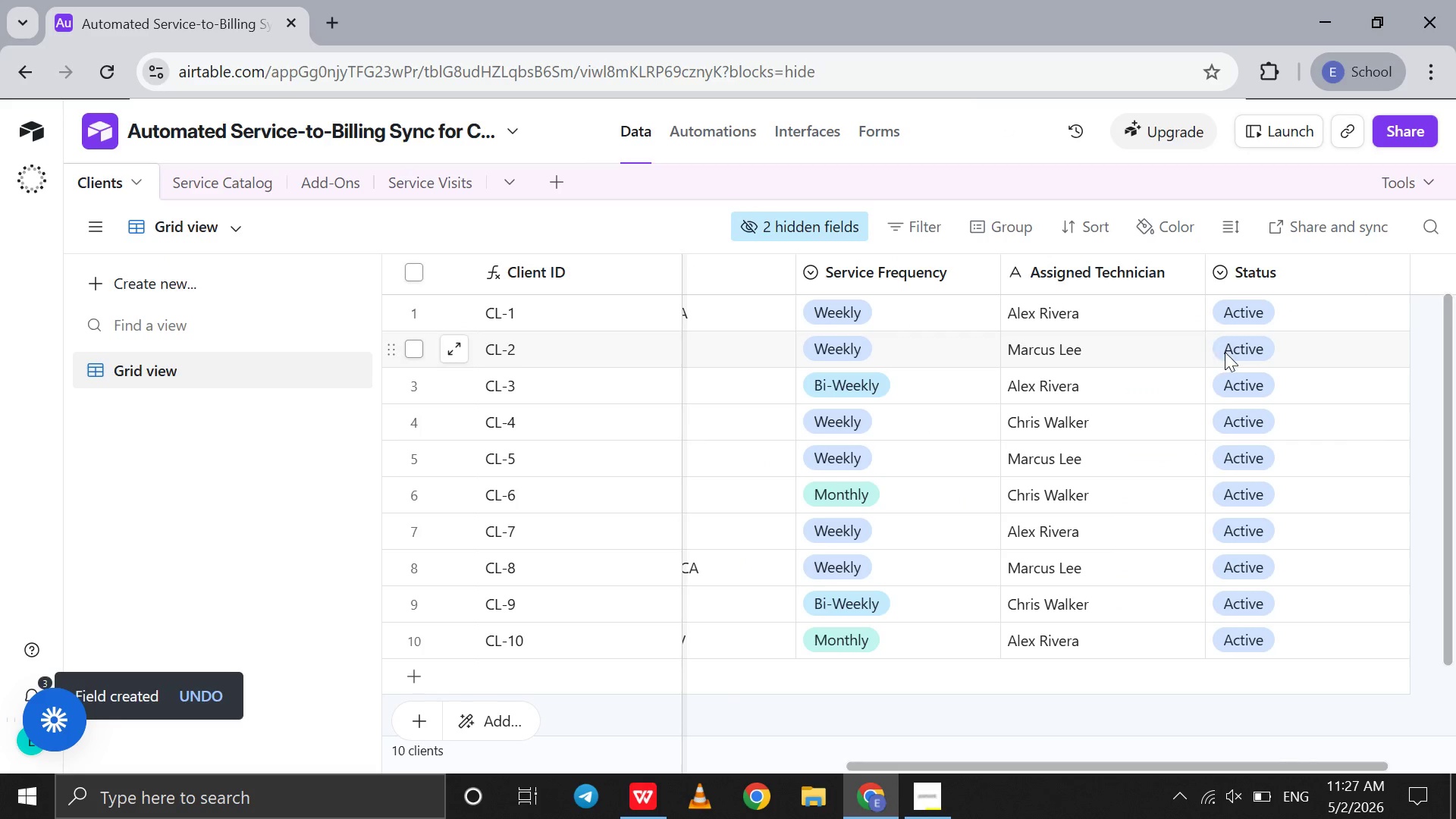 
scroll: coordinate [1225, 352], scroll_direction: up, amount: 4.0
 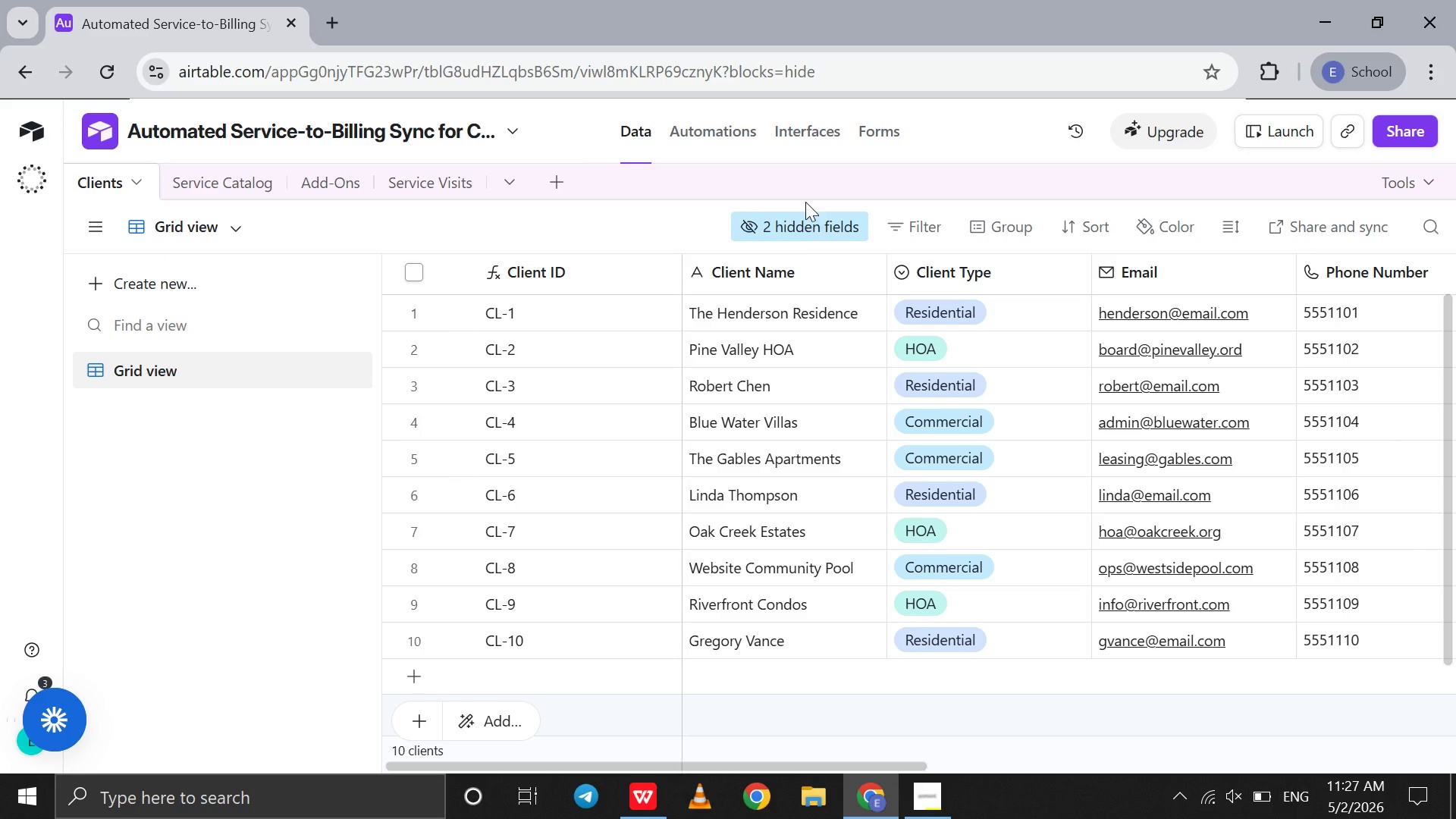 
left_click([805, 215])
 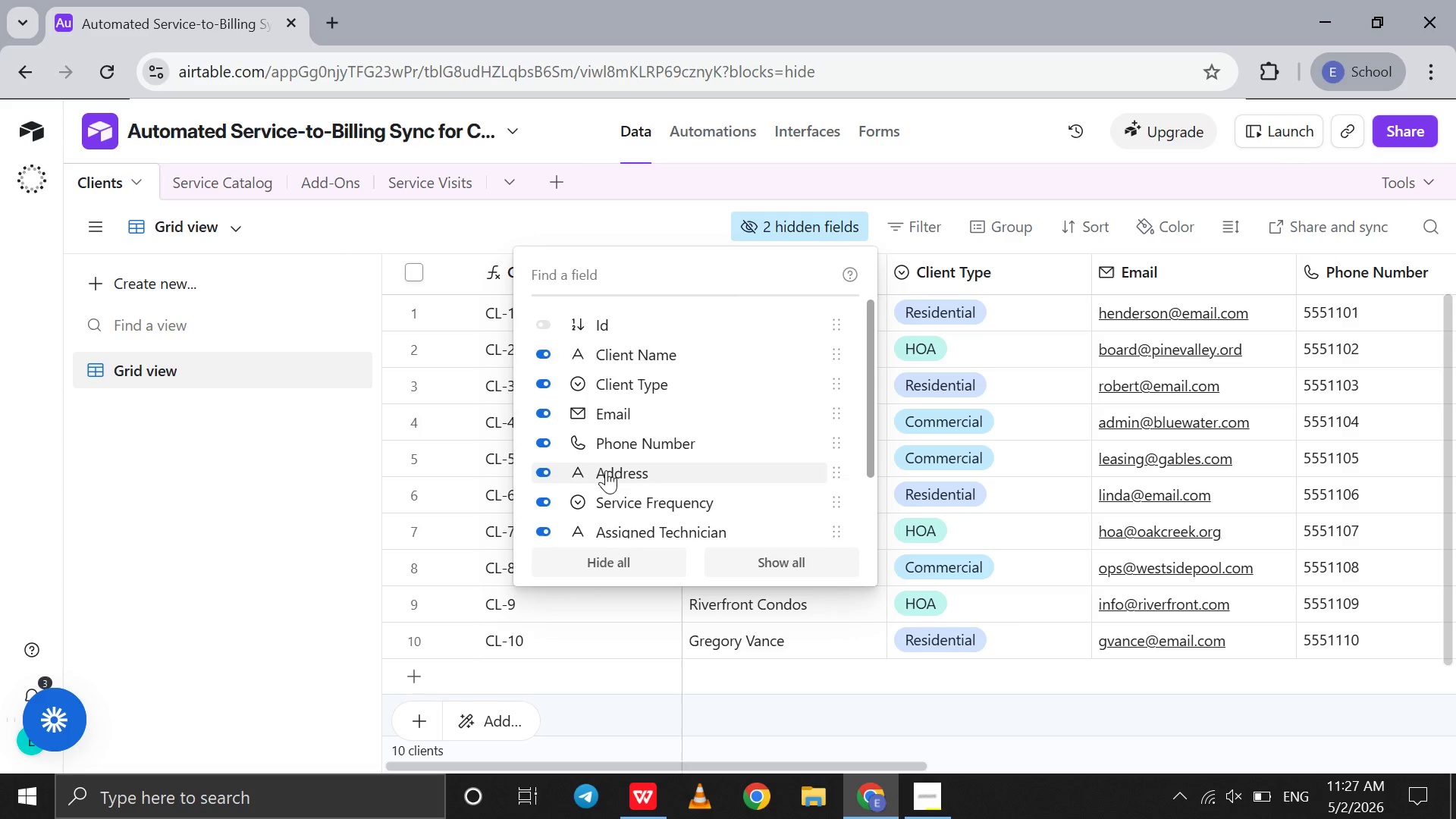 
scroll: coordinate [606, 470], scroll_direction: down, amount: 31.0
 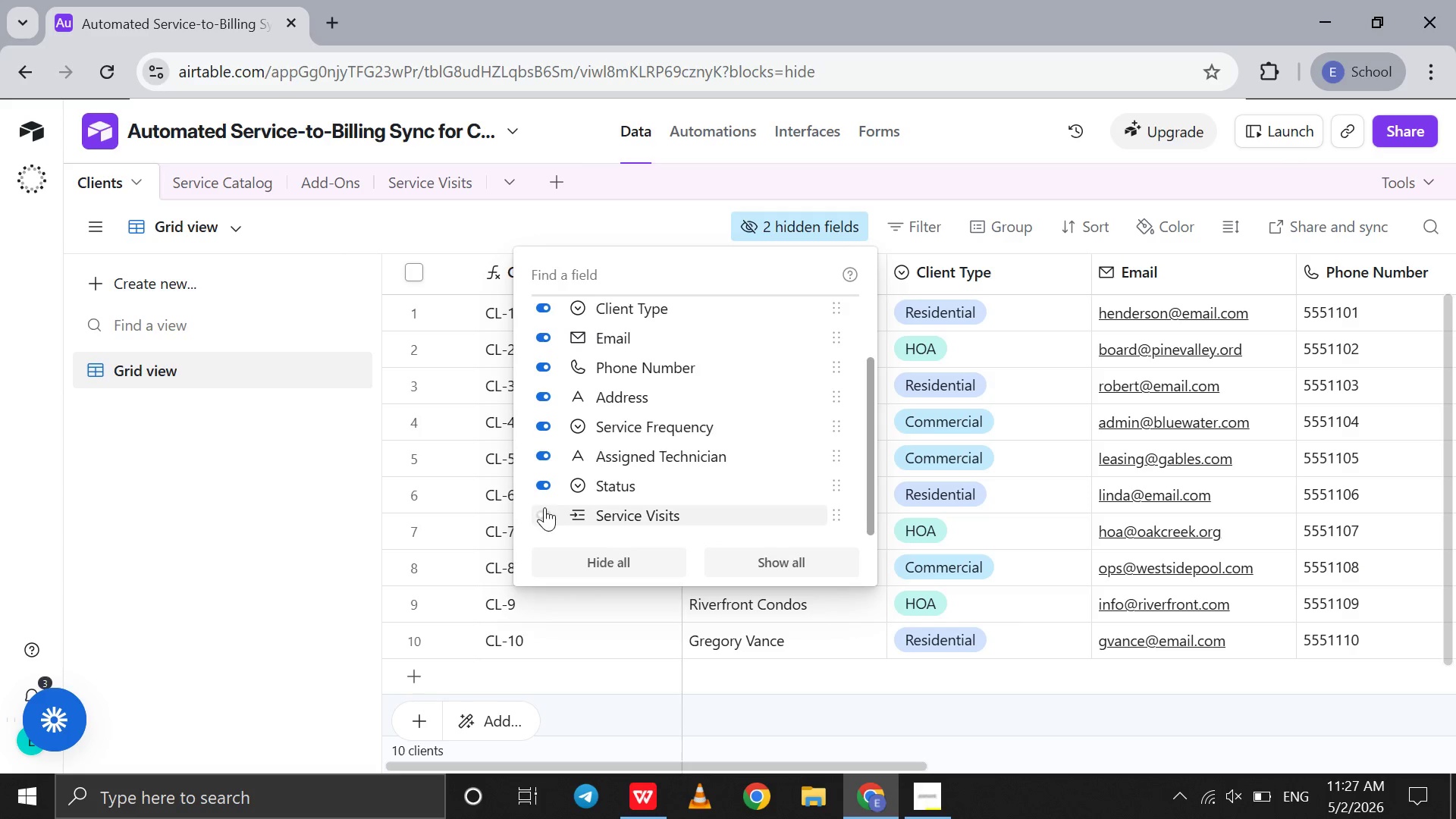 
left_click([544, 507])
 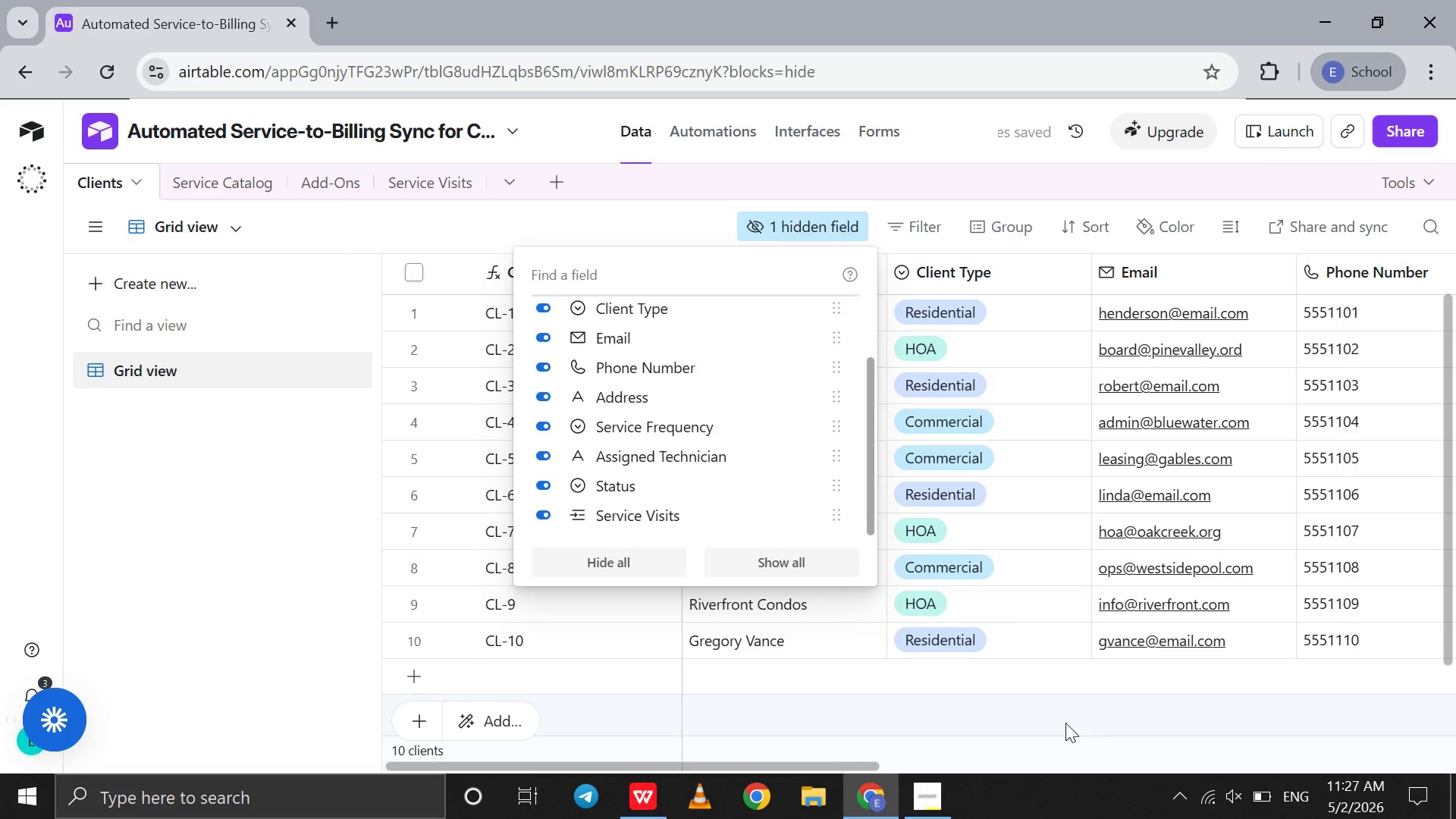 
left_click([1097, 713])
 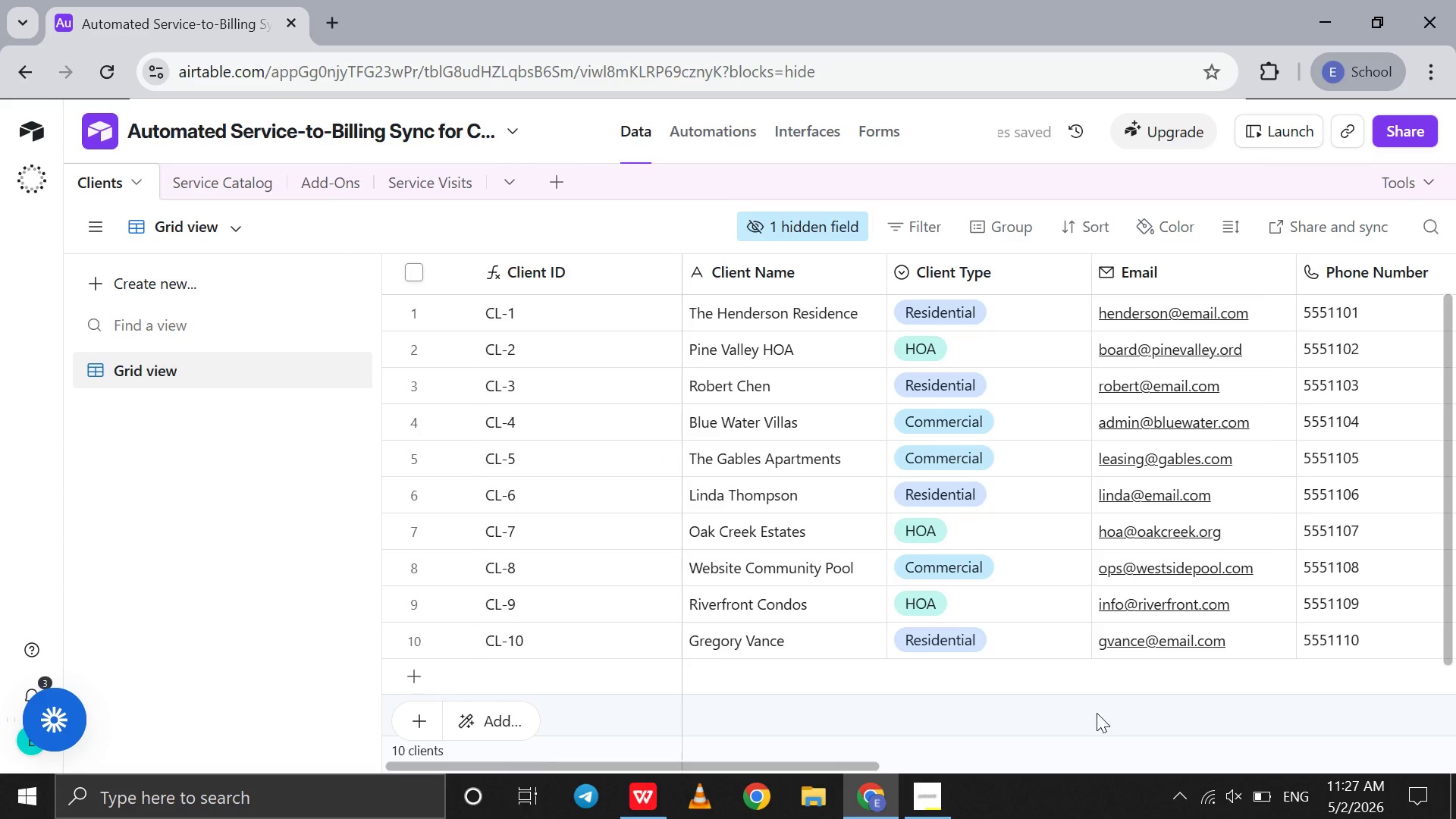 
scroll: coordinate [1097, 713], scroll_direction: down, amount: 30.0
 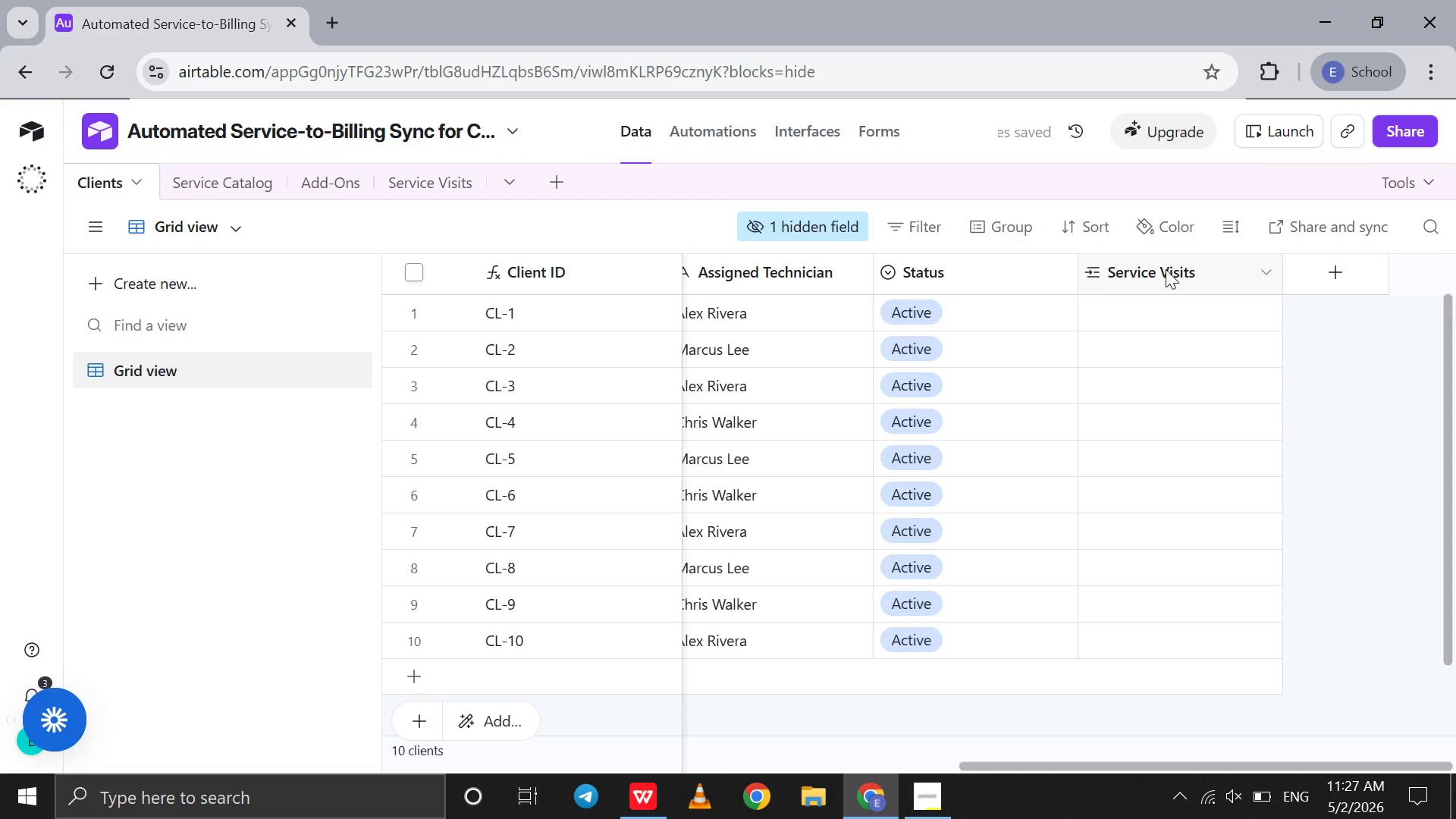 
double_click([1166, 269])
 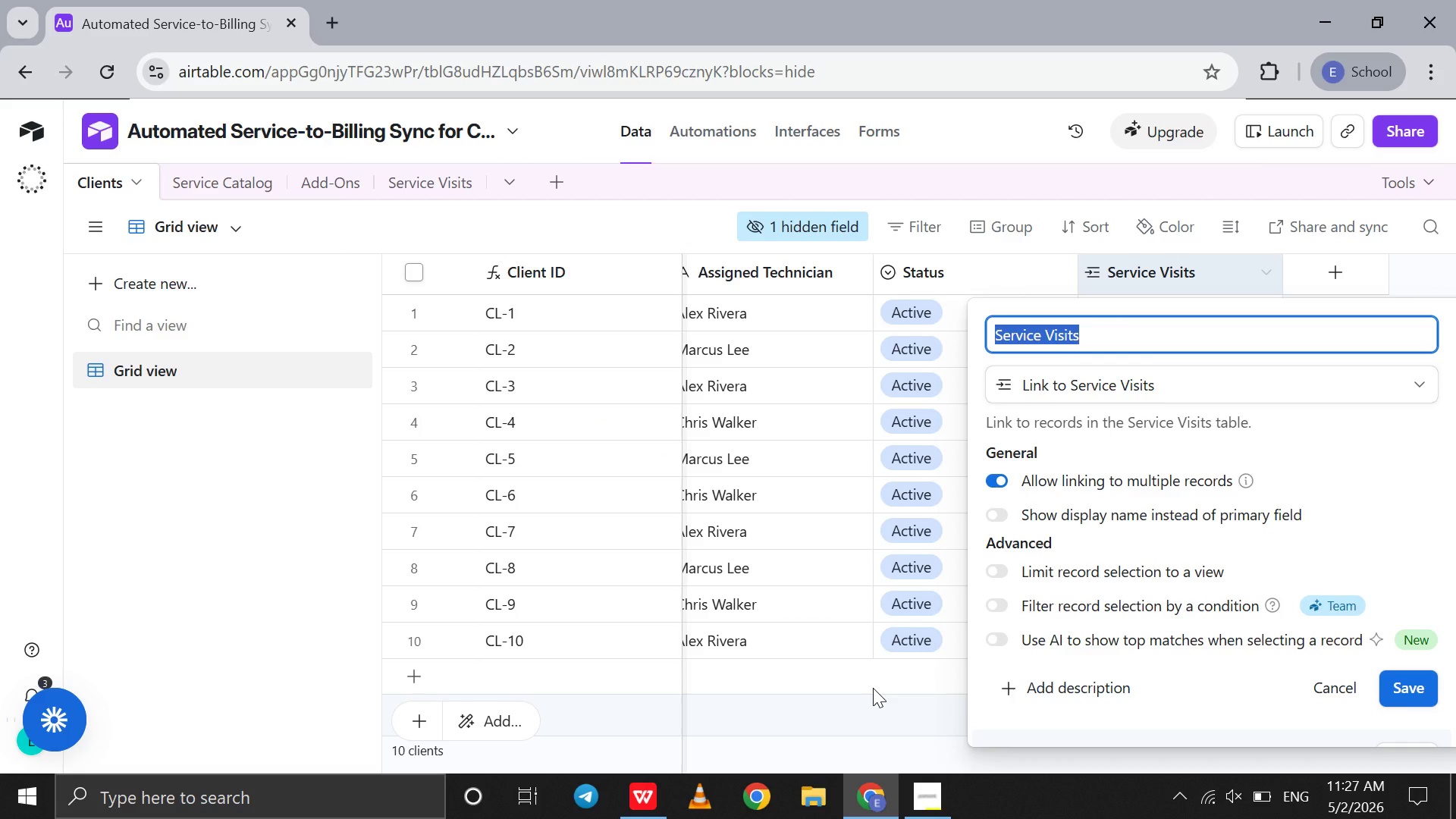 
left_click([843, 692])
 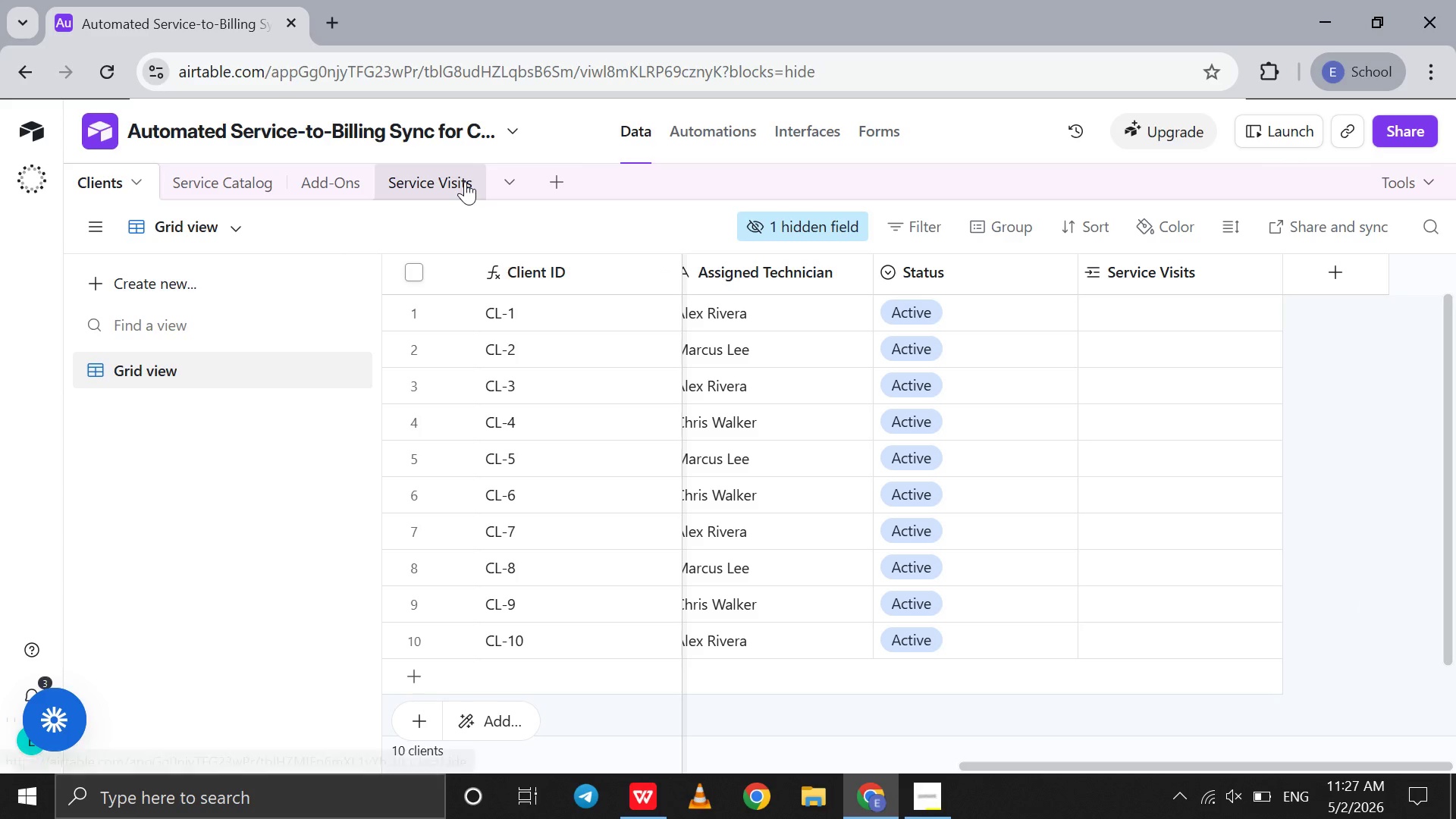 
left_click([465, 181])
 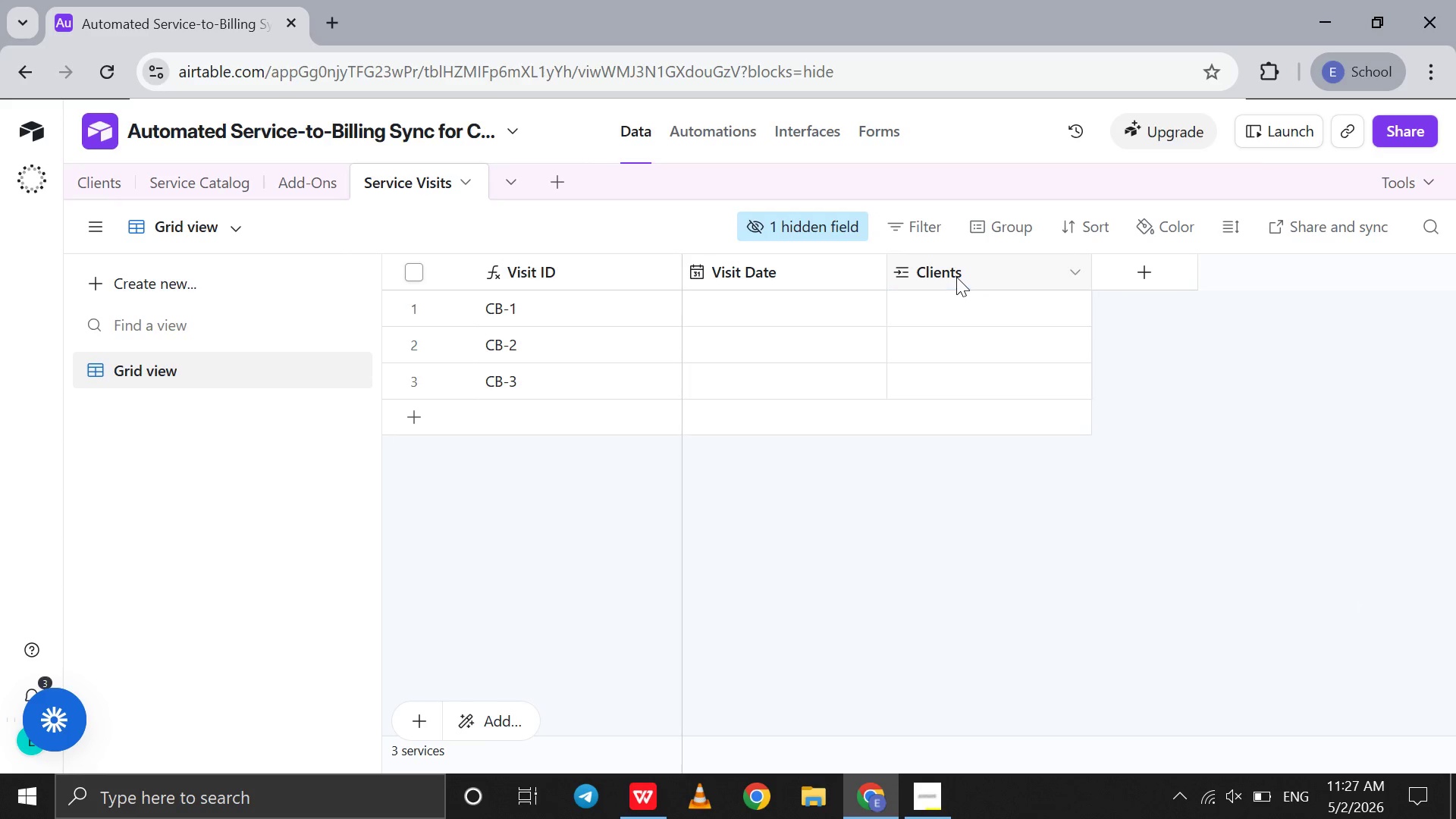 
double_click([956, 277])
 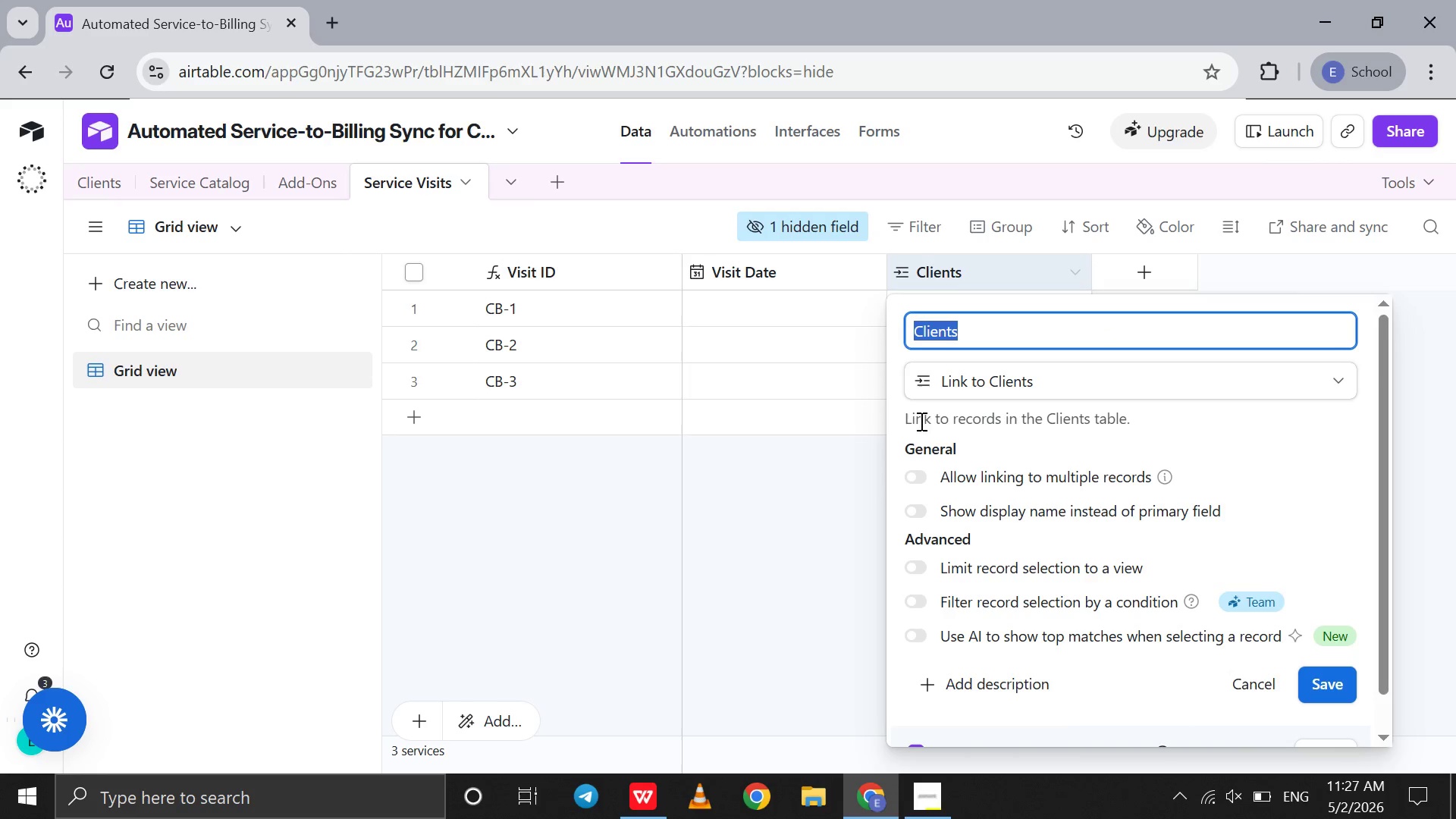 
left_click([800, 550])
 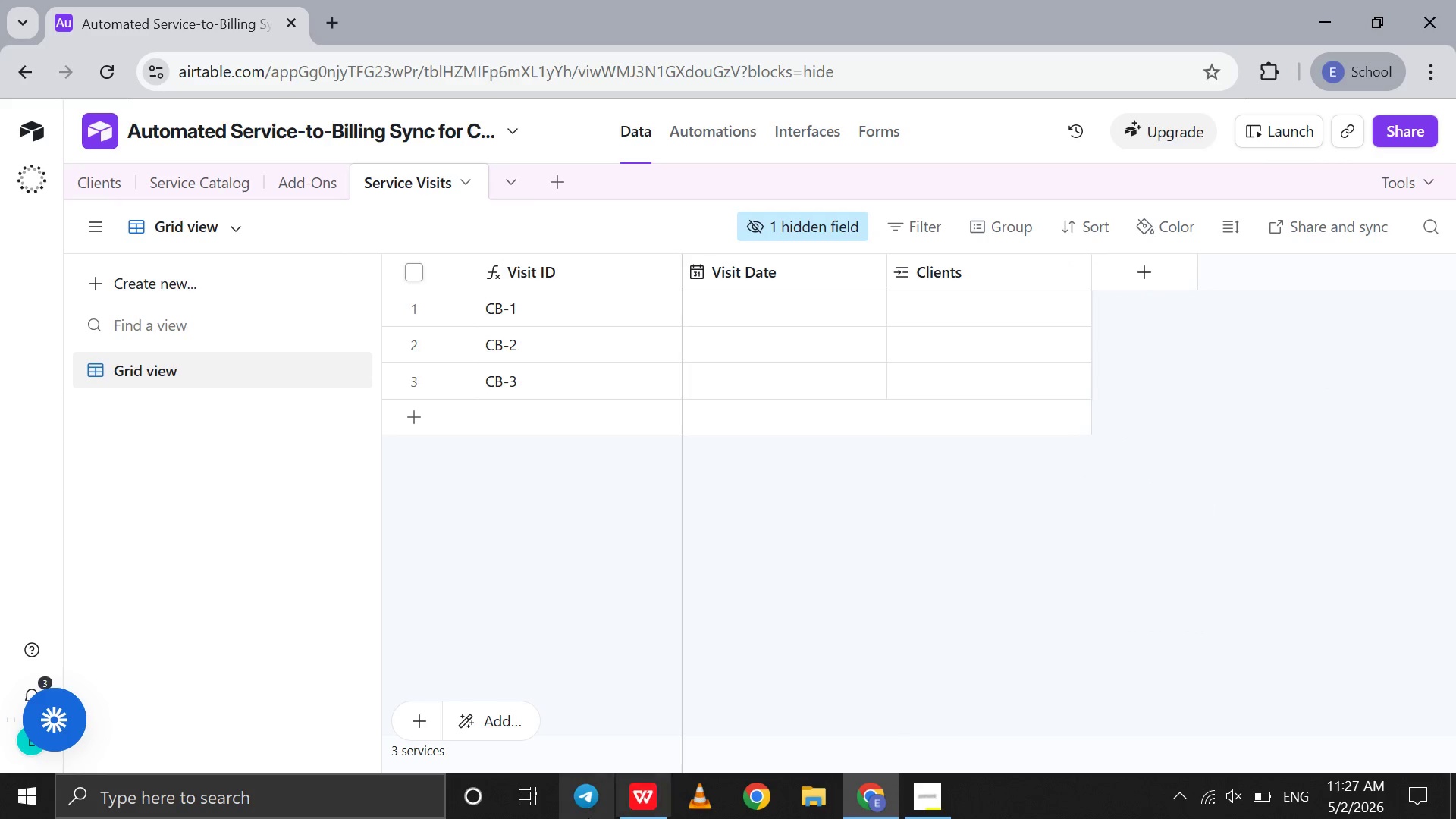 
left_click([632, 816])
 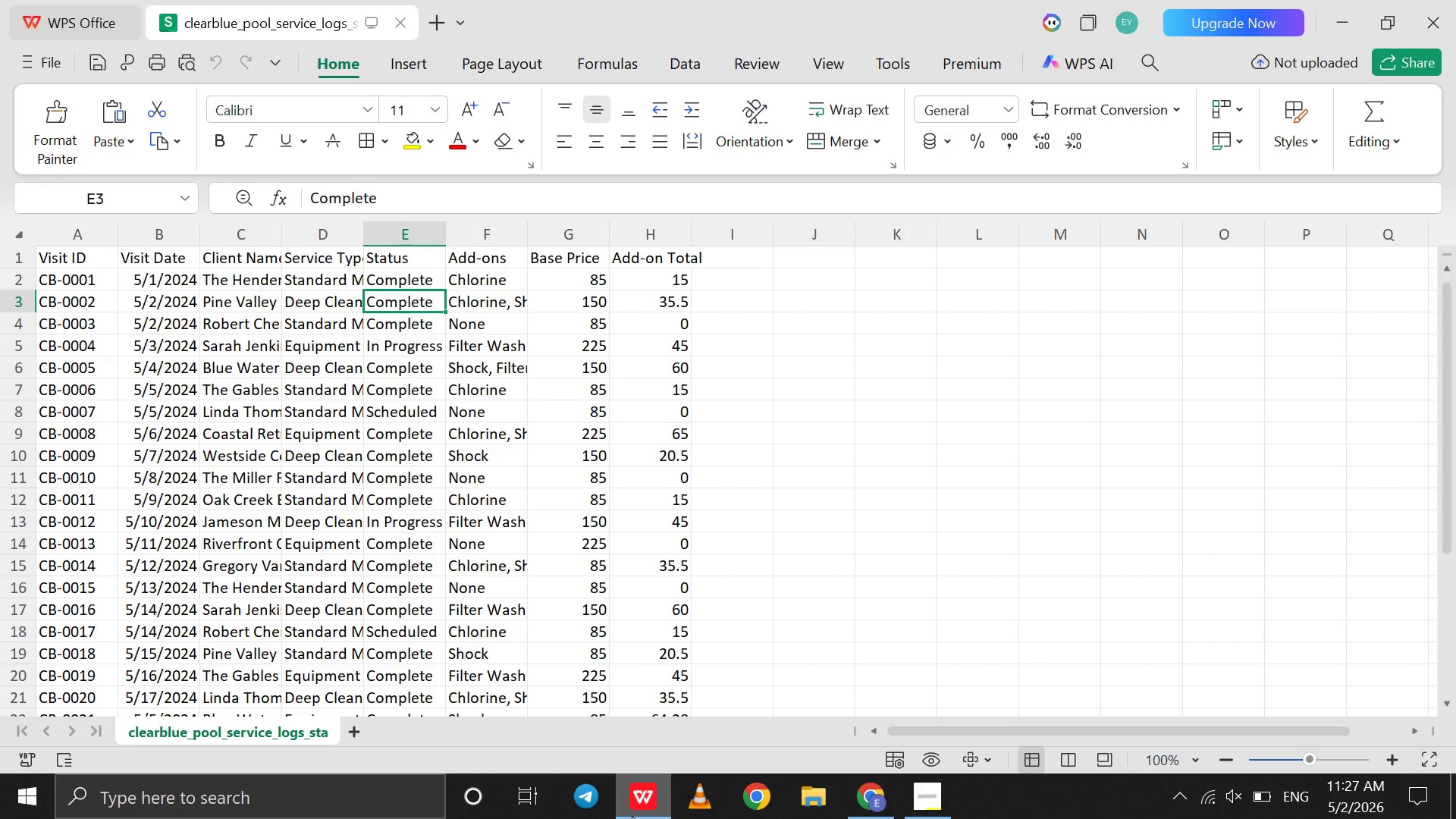 
wait(7.91)
 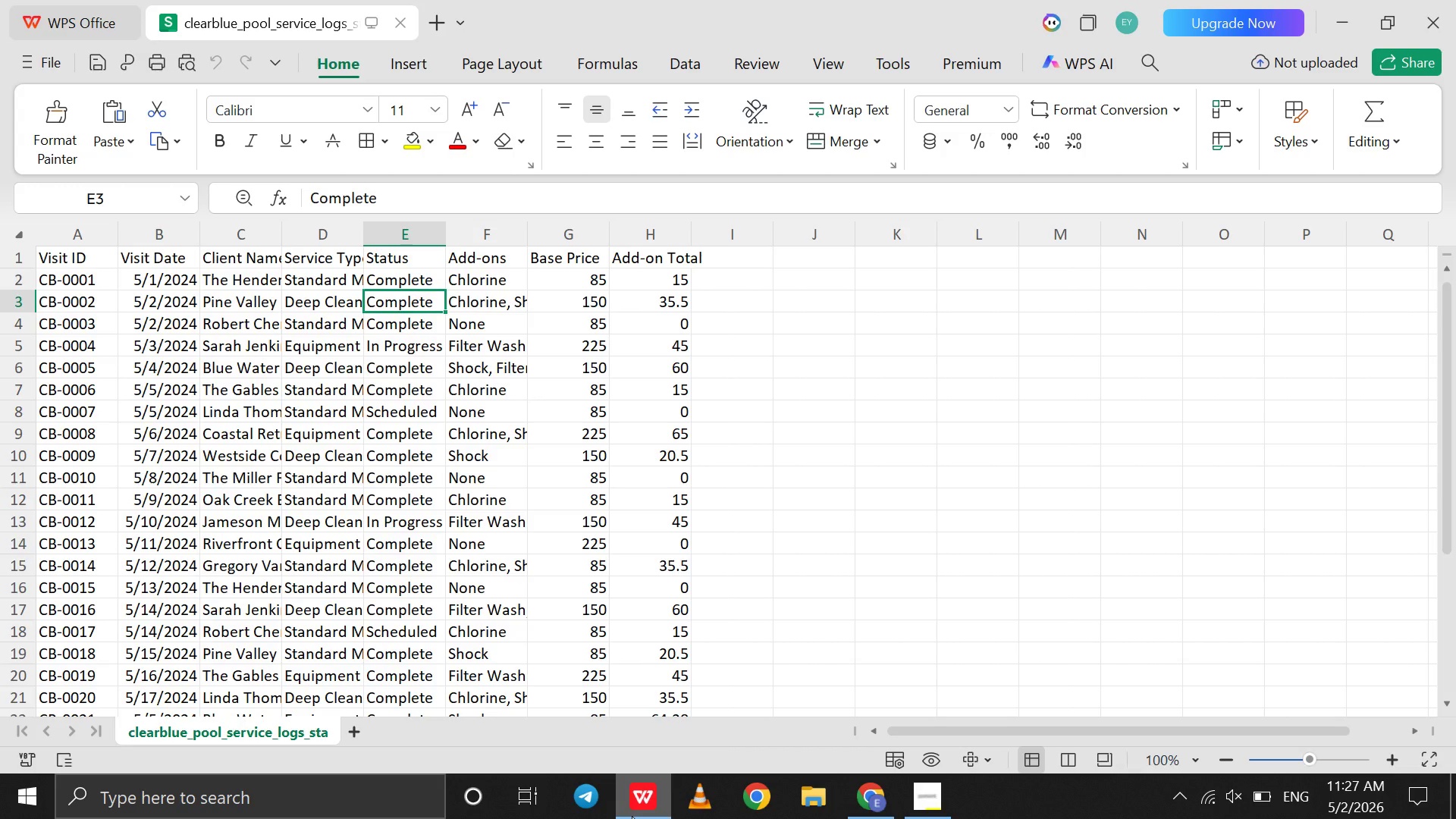 
left_click([632, 816])
 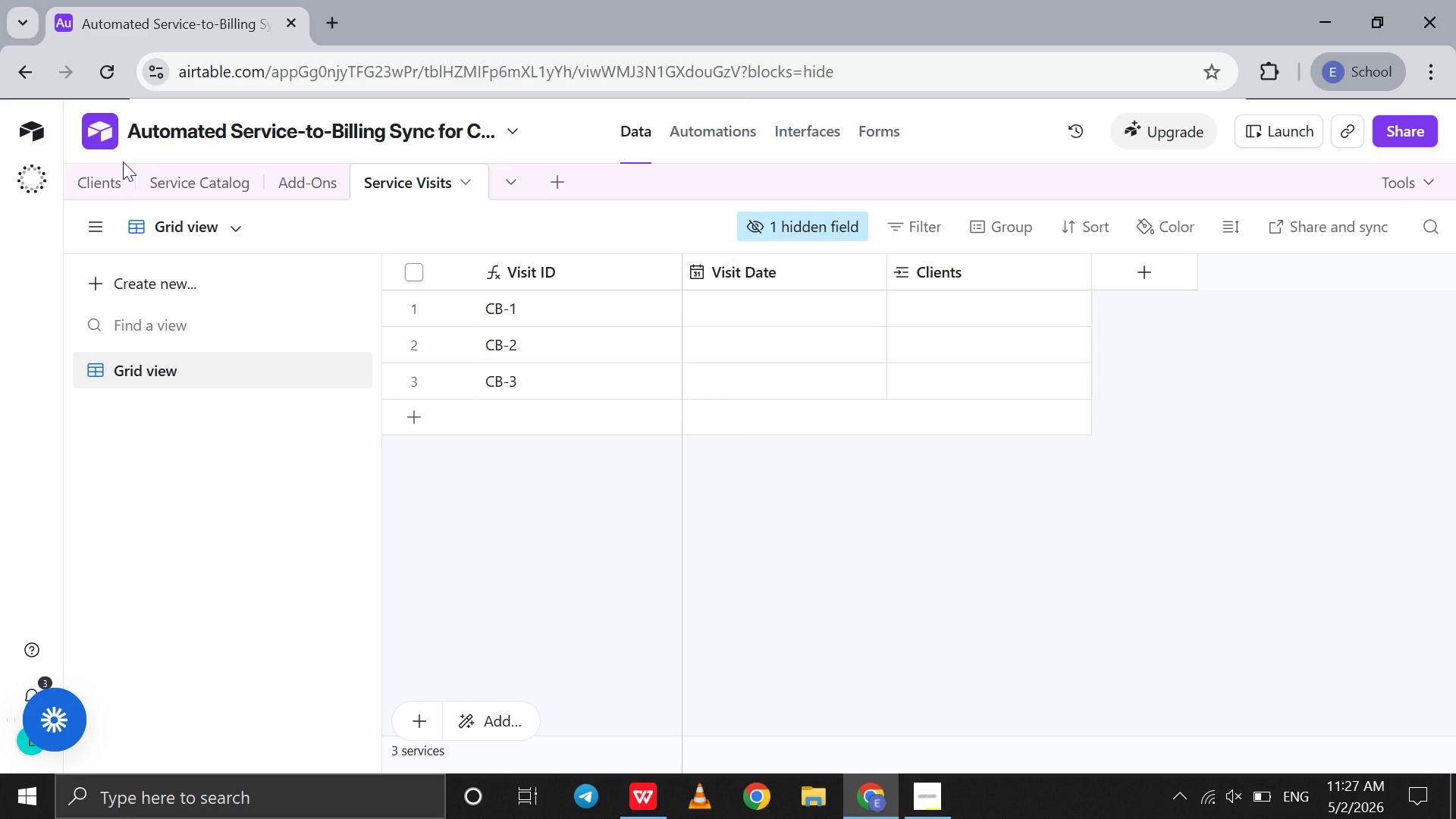 
left_click([115, 175])
 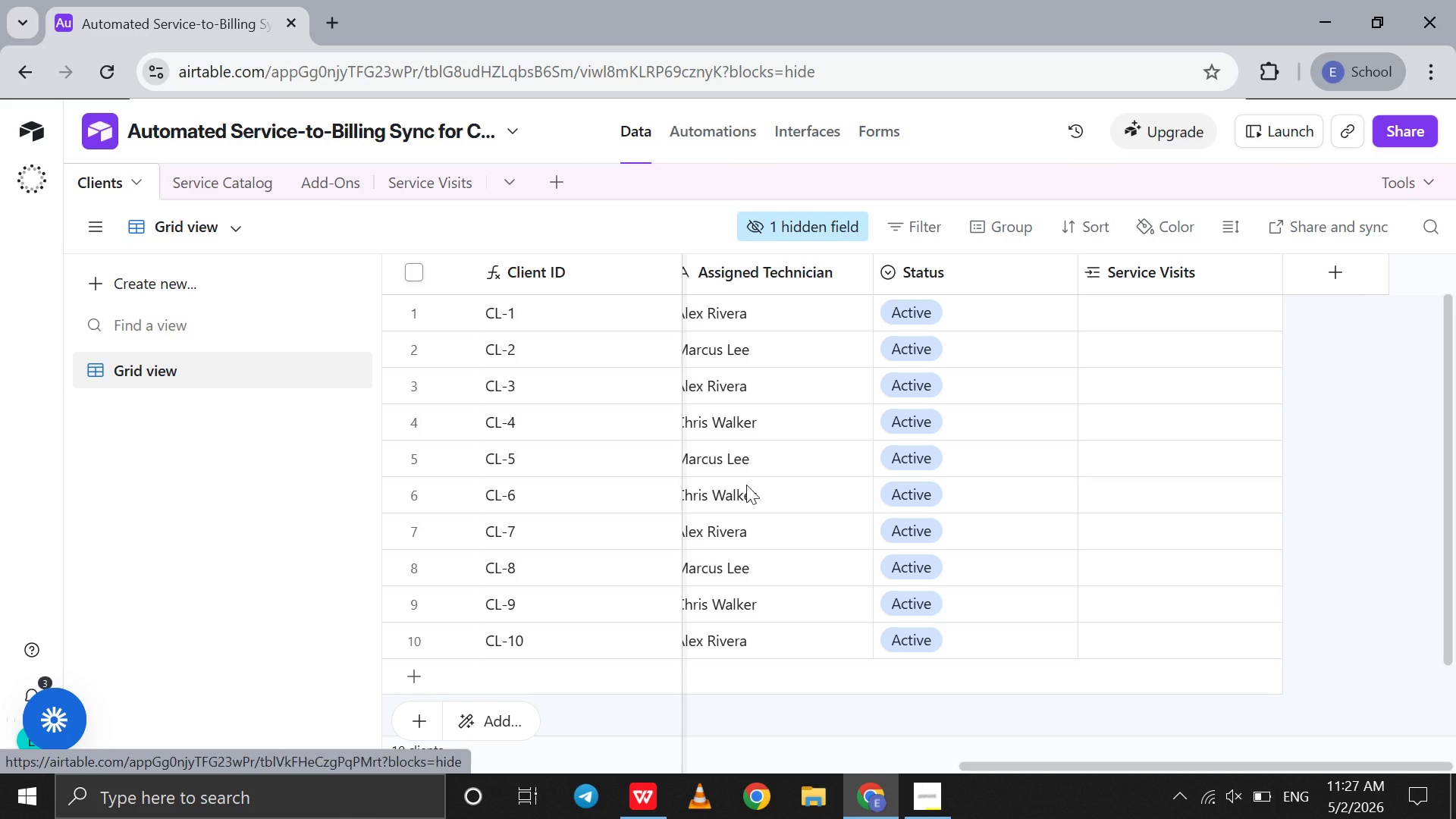 
scroll: coordinate [908, 595], scroll_direction: up, amount: 64.0
 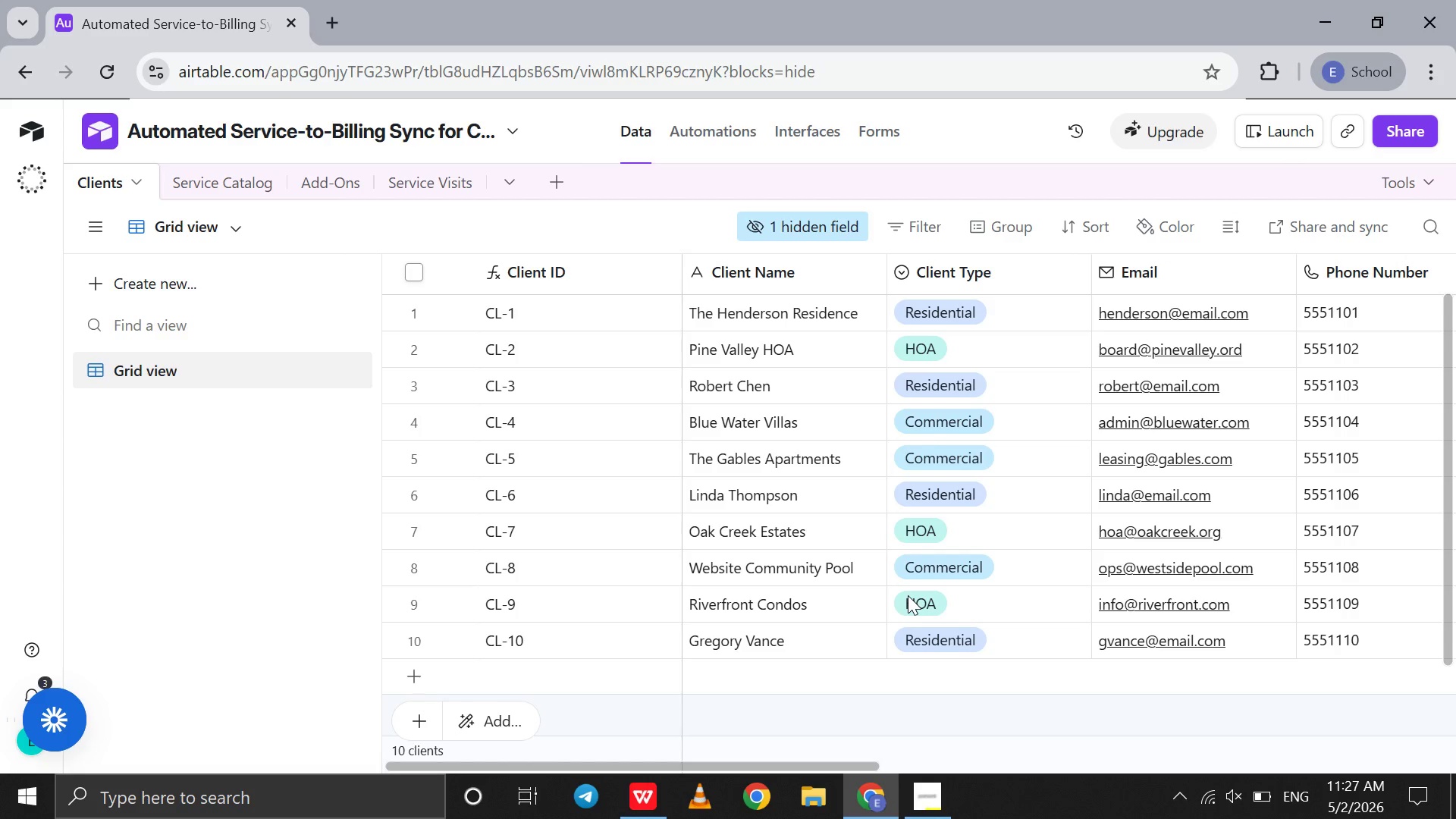 
wait(6.39)
 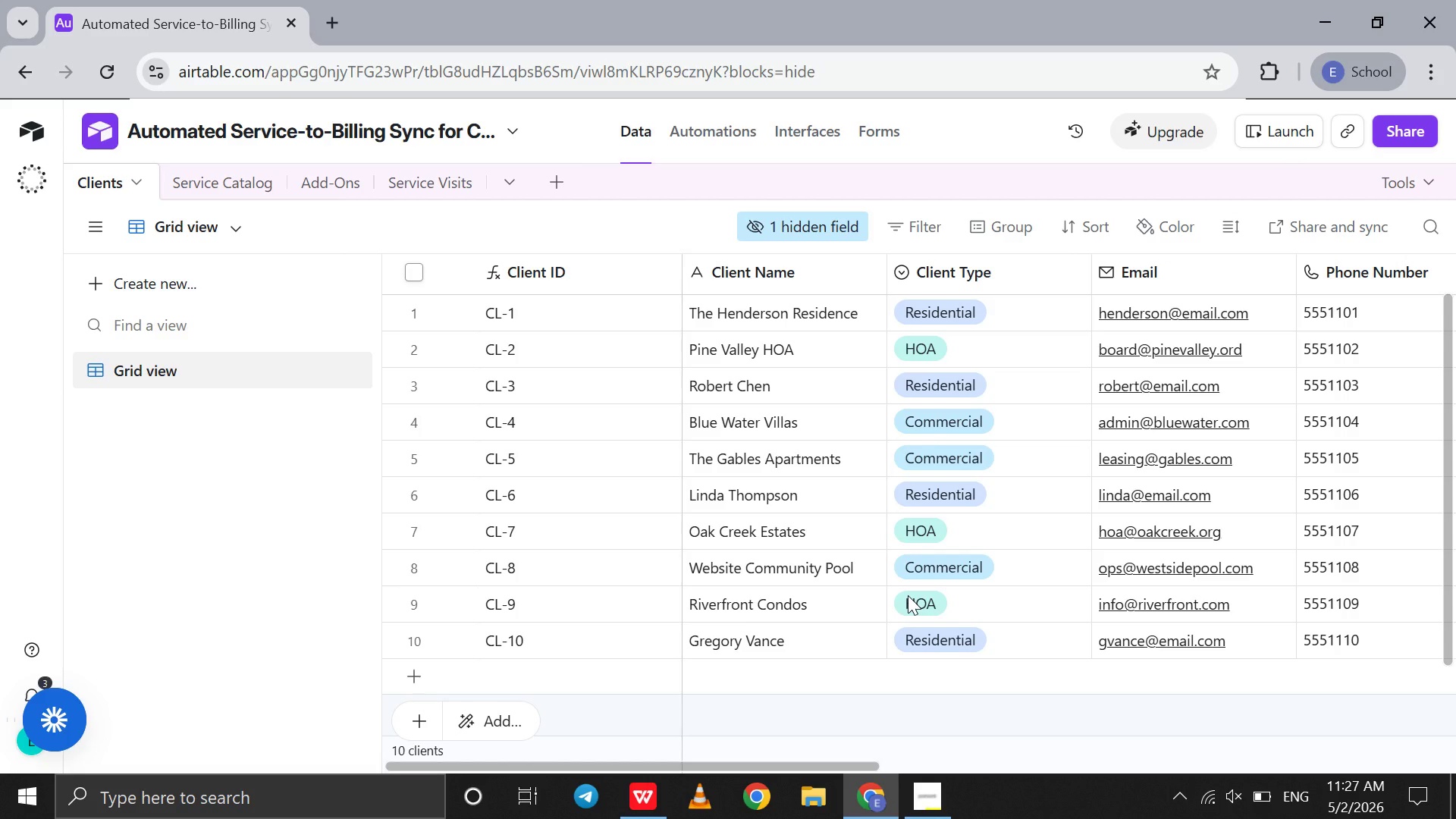 
left_click([878, 794])